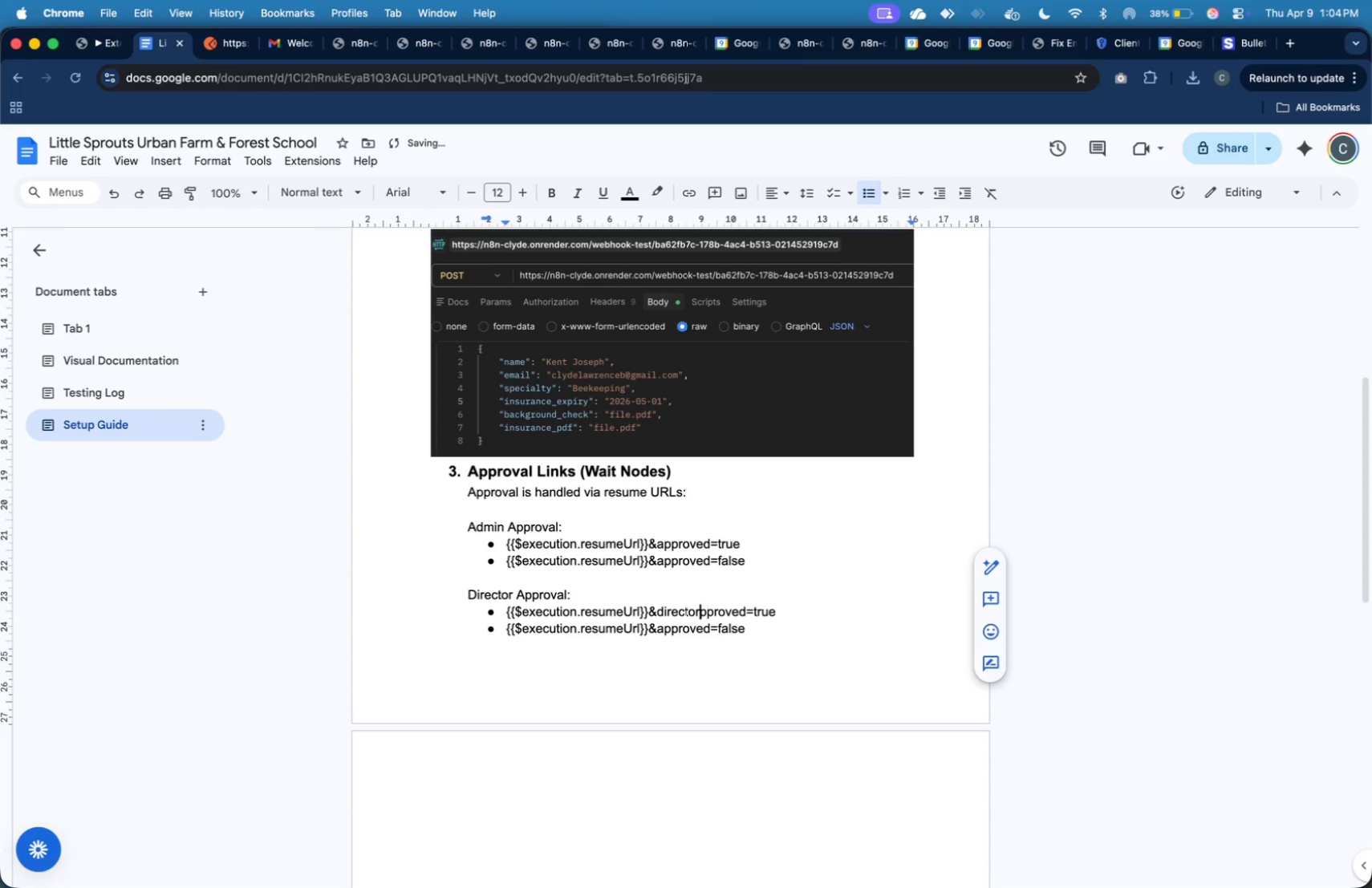 
key(ArrowLeft)
 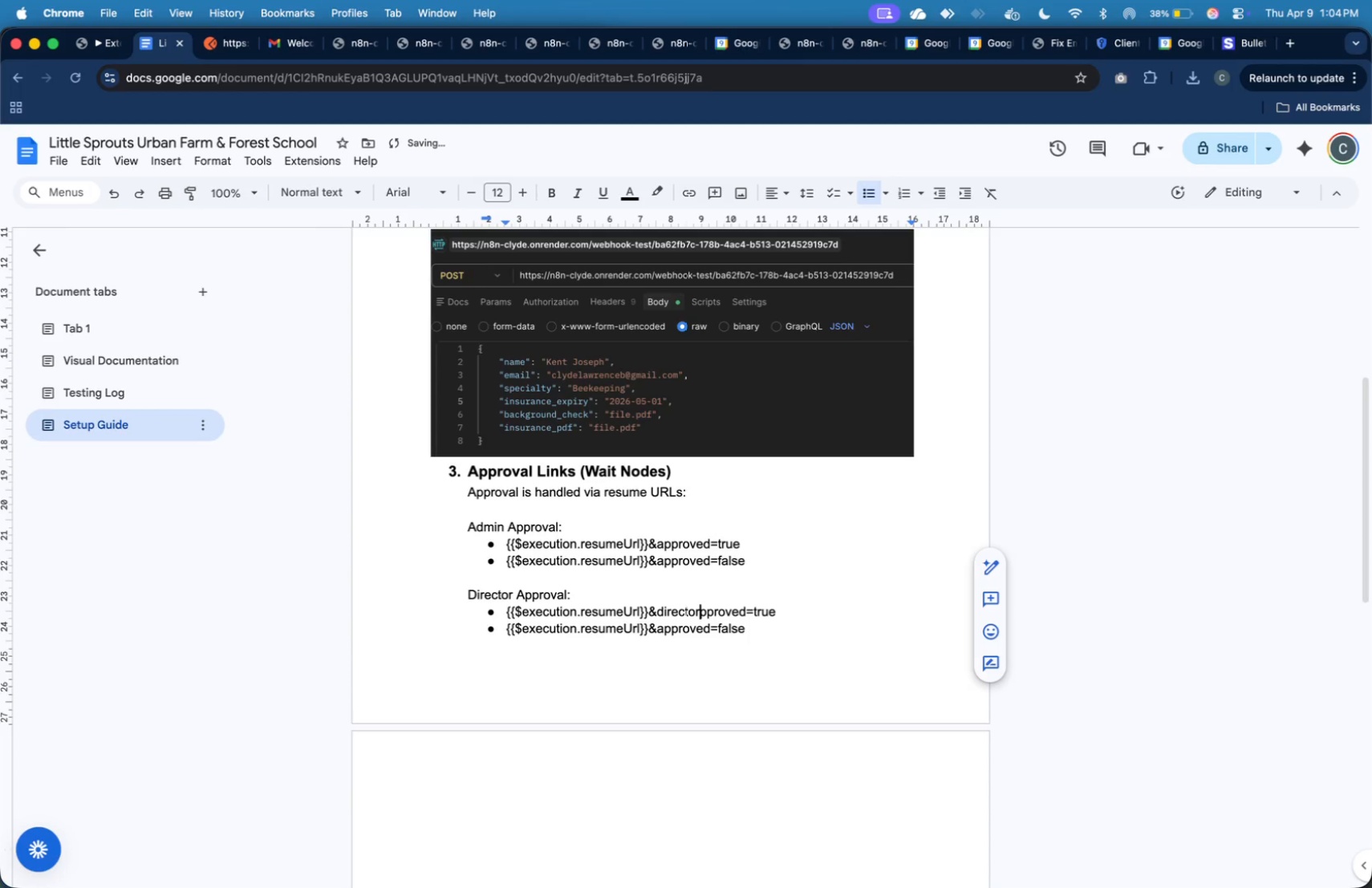 
key(Shift+A)
 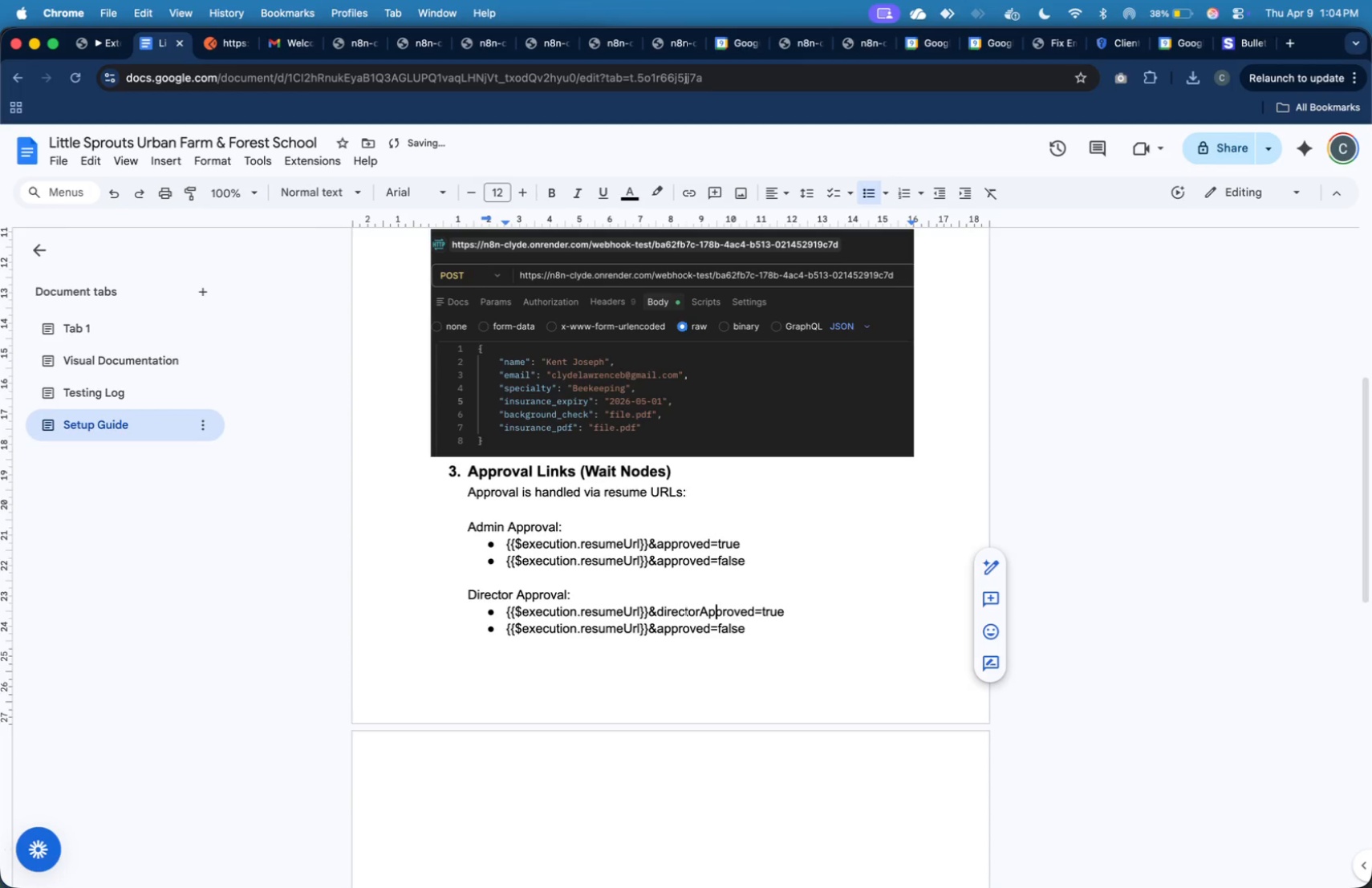 
key(ArrowRight)
 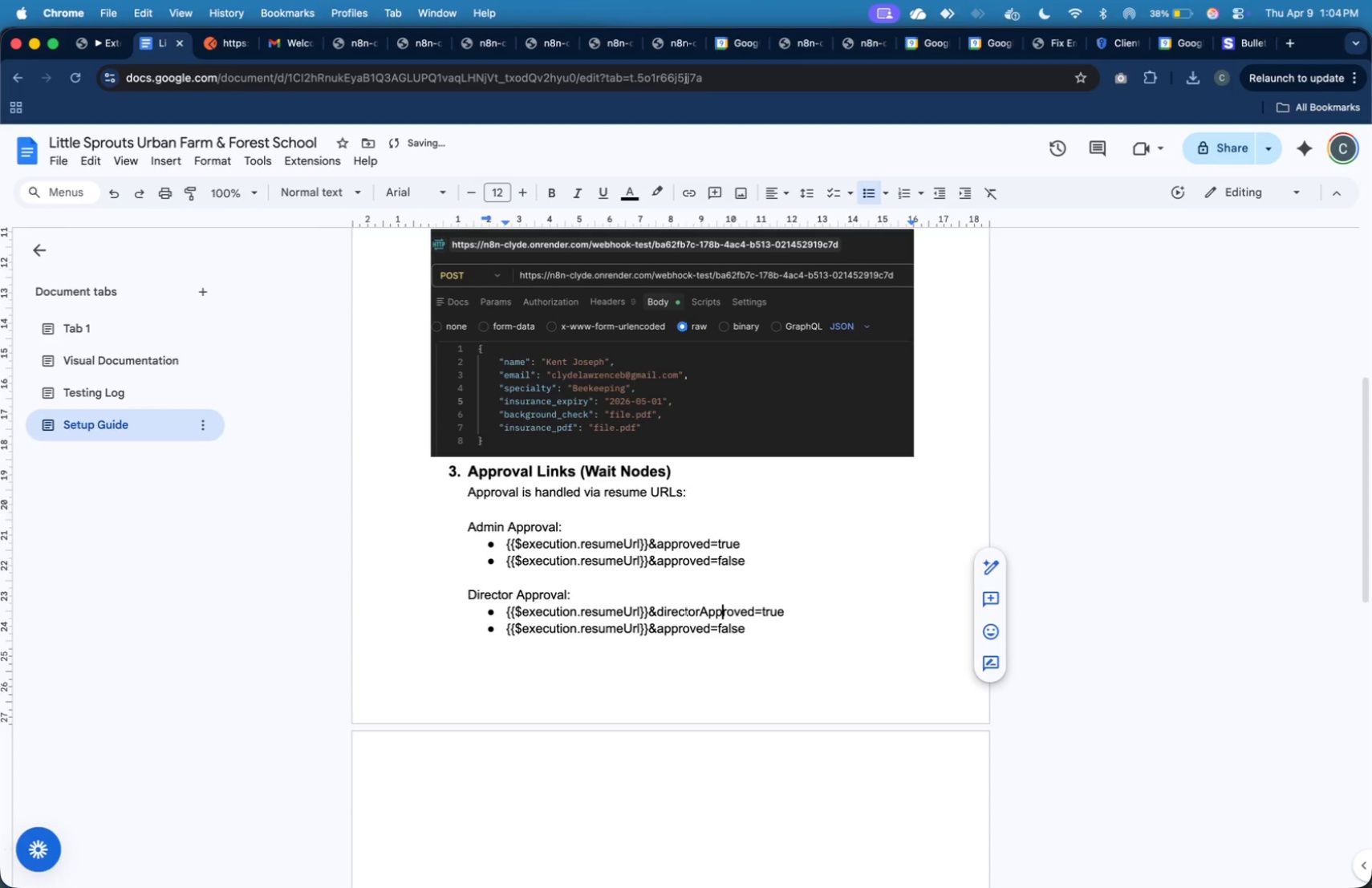 
key(ArrowRight)
 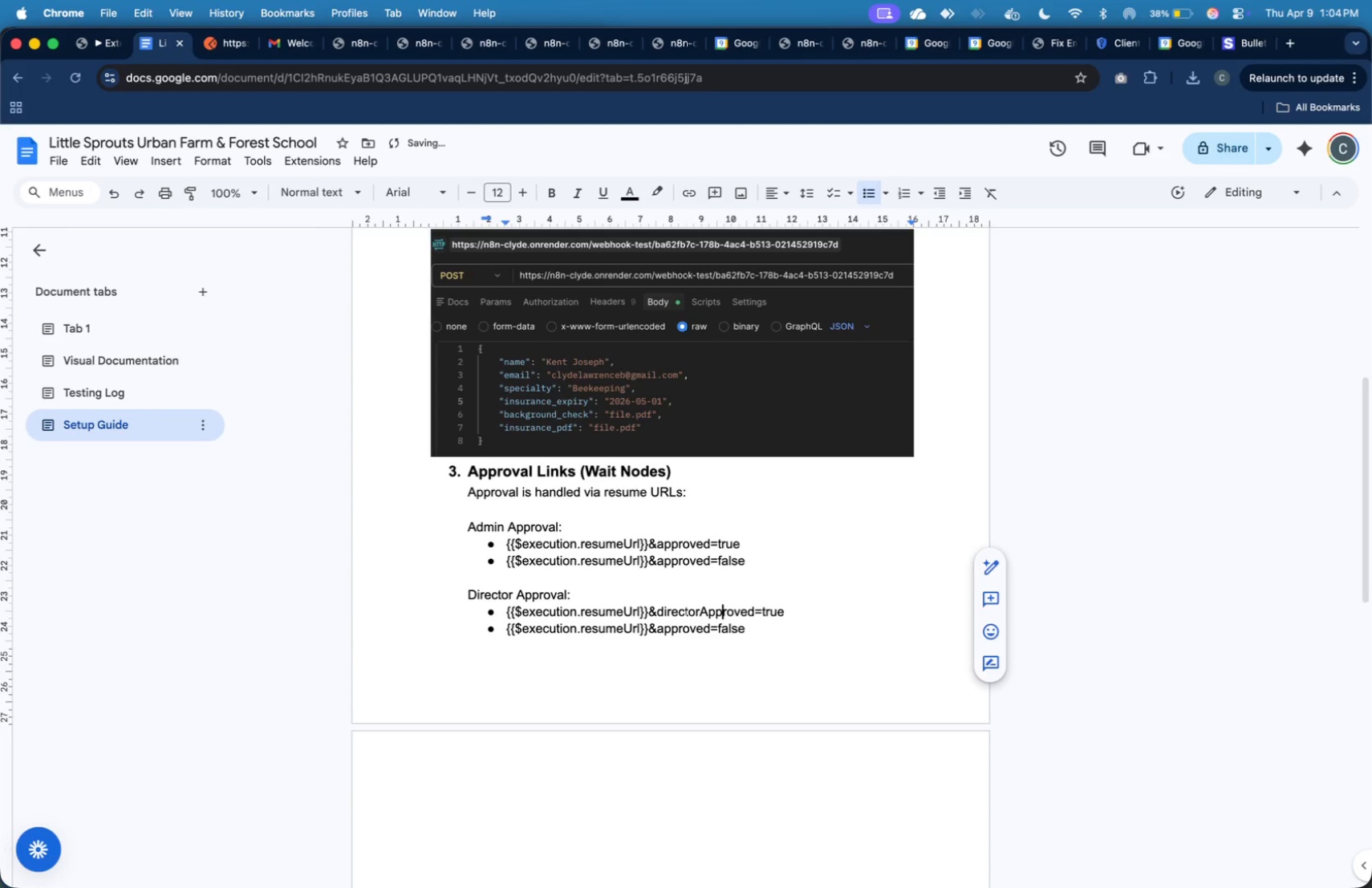 
key(ArrowLeft)
 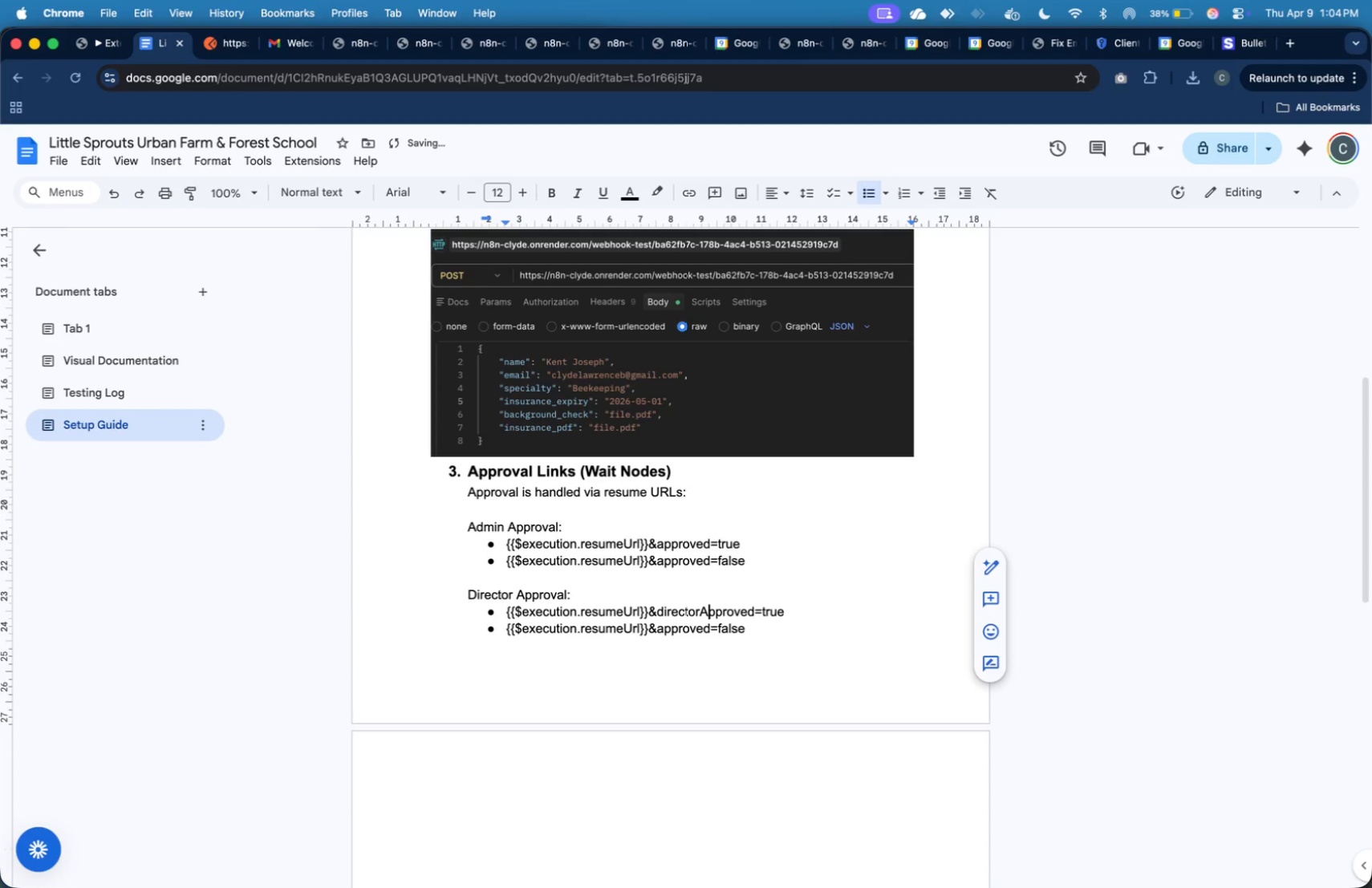 
hold_key(key=ArrowLeft, duration=1.05)
 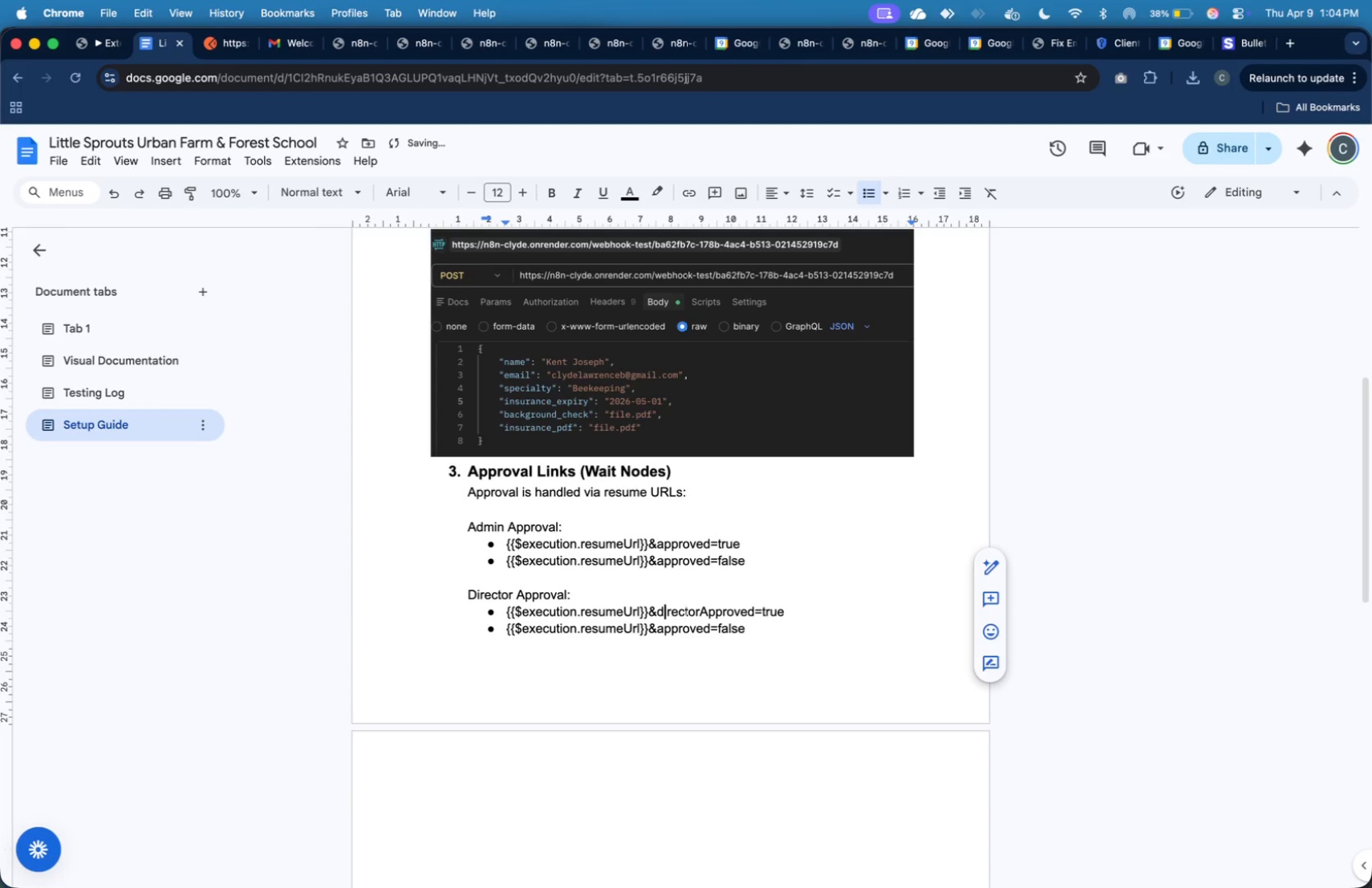 
key(ArrowLeft)
 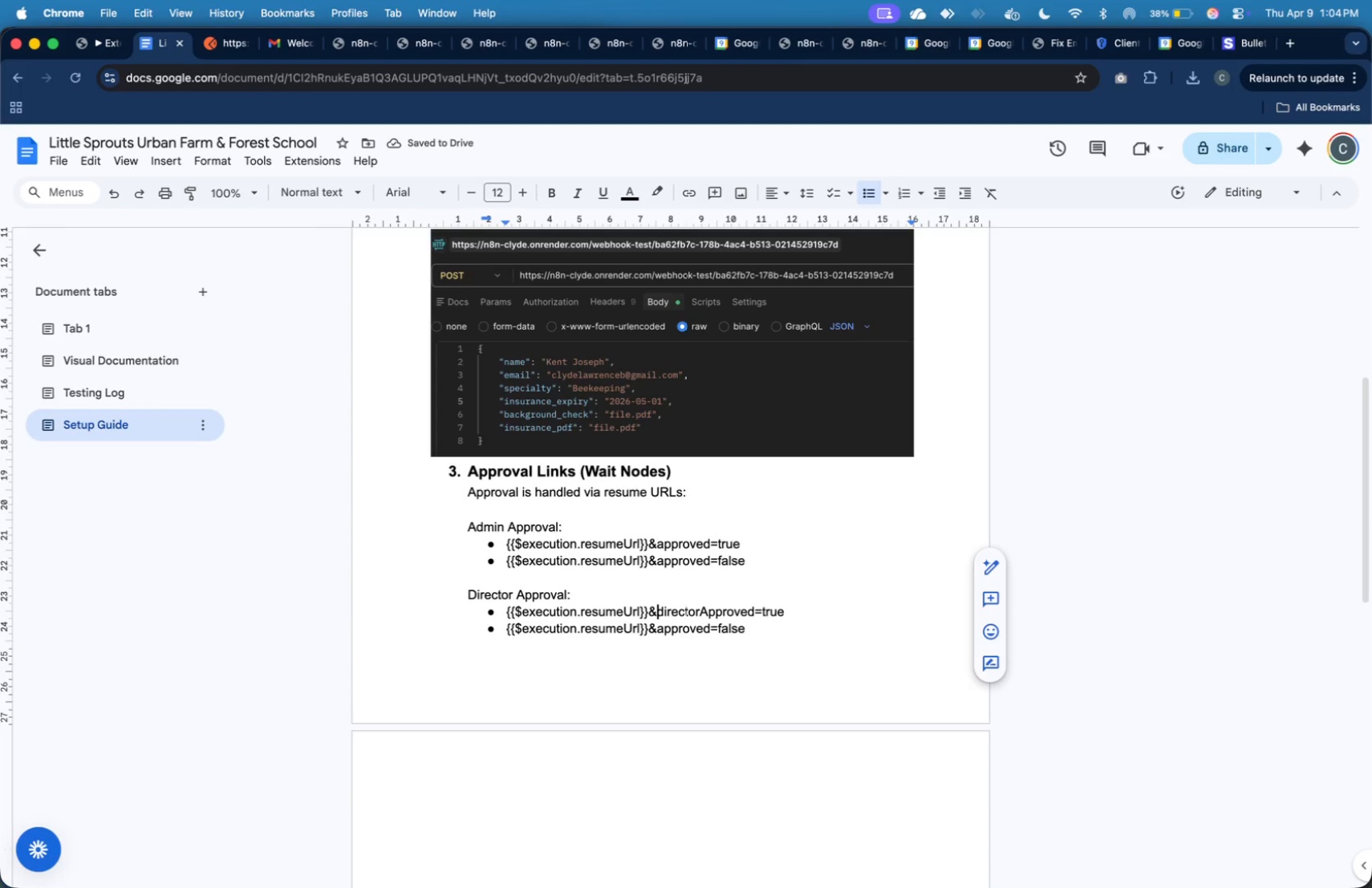 
key(ArrowLeft)
 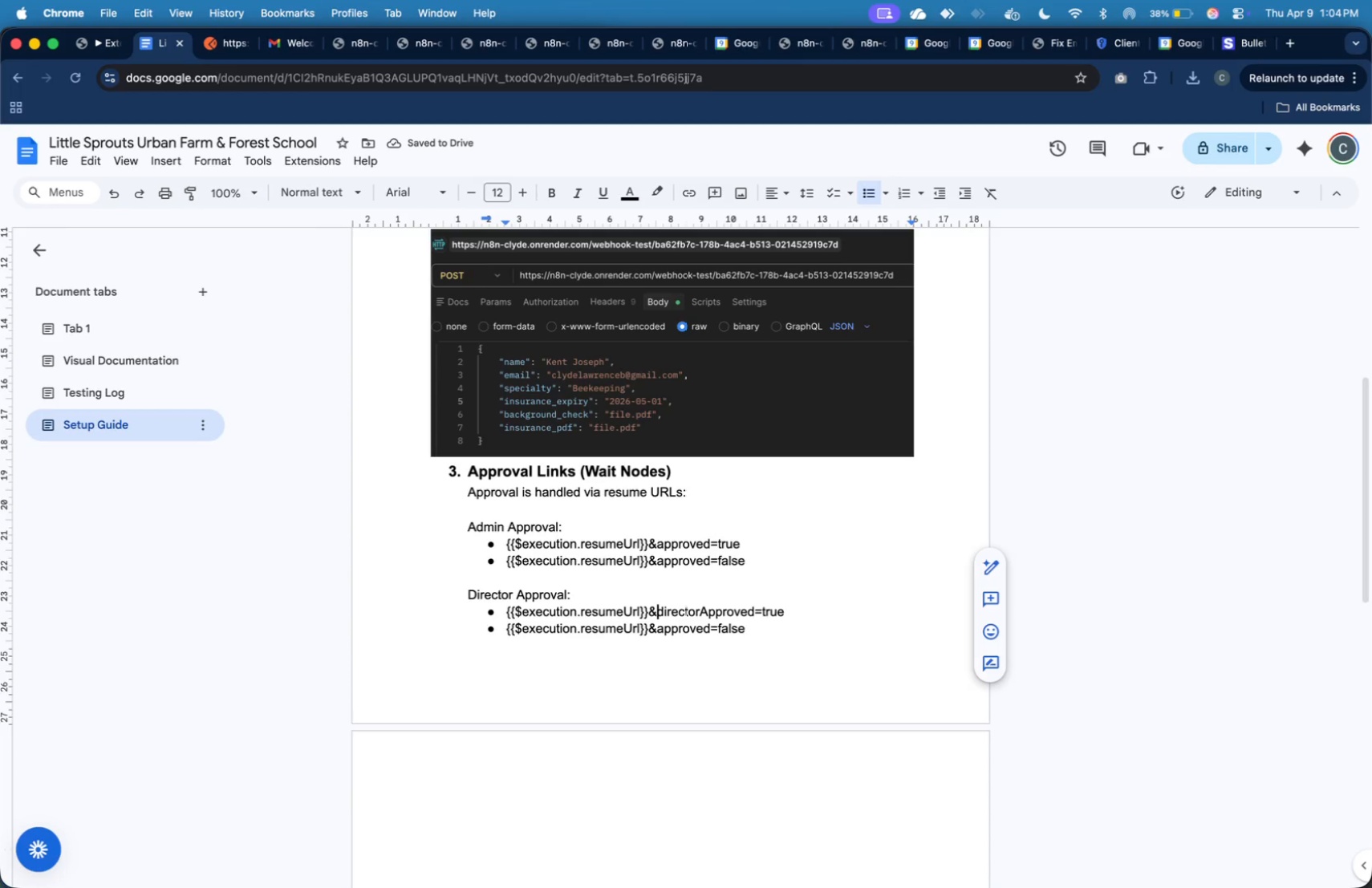 
hold_key(key=ArrowRight, duration=1.23)
 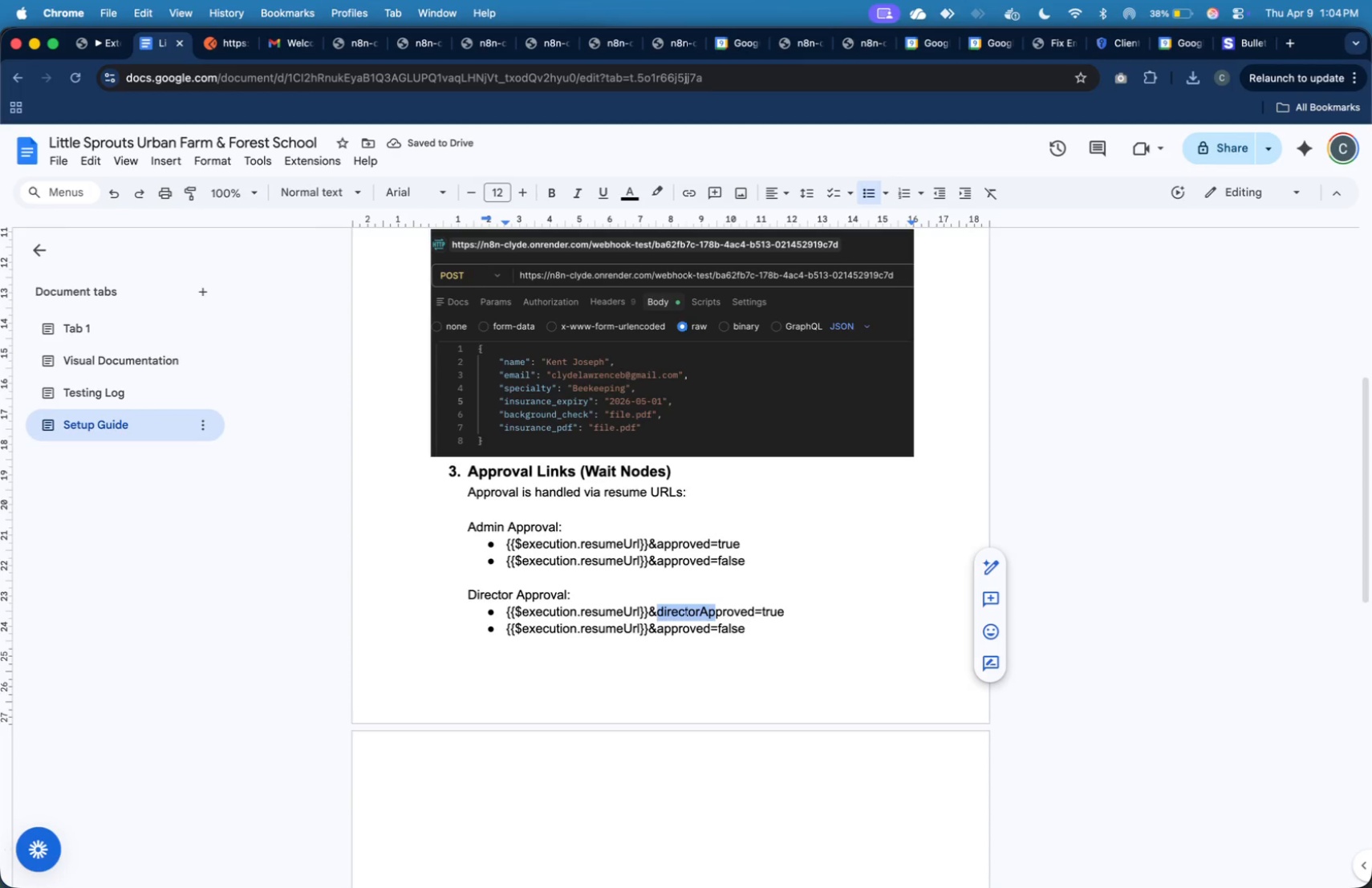 
key(Shift+ArrowLeft)
 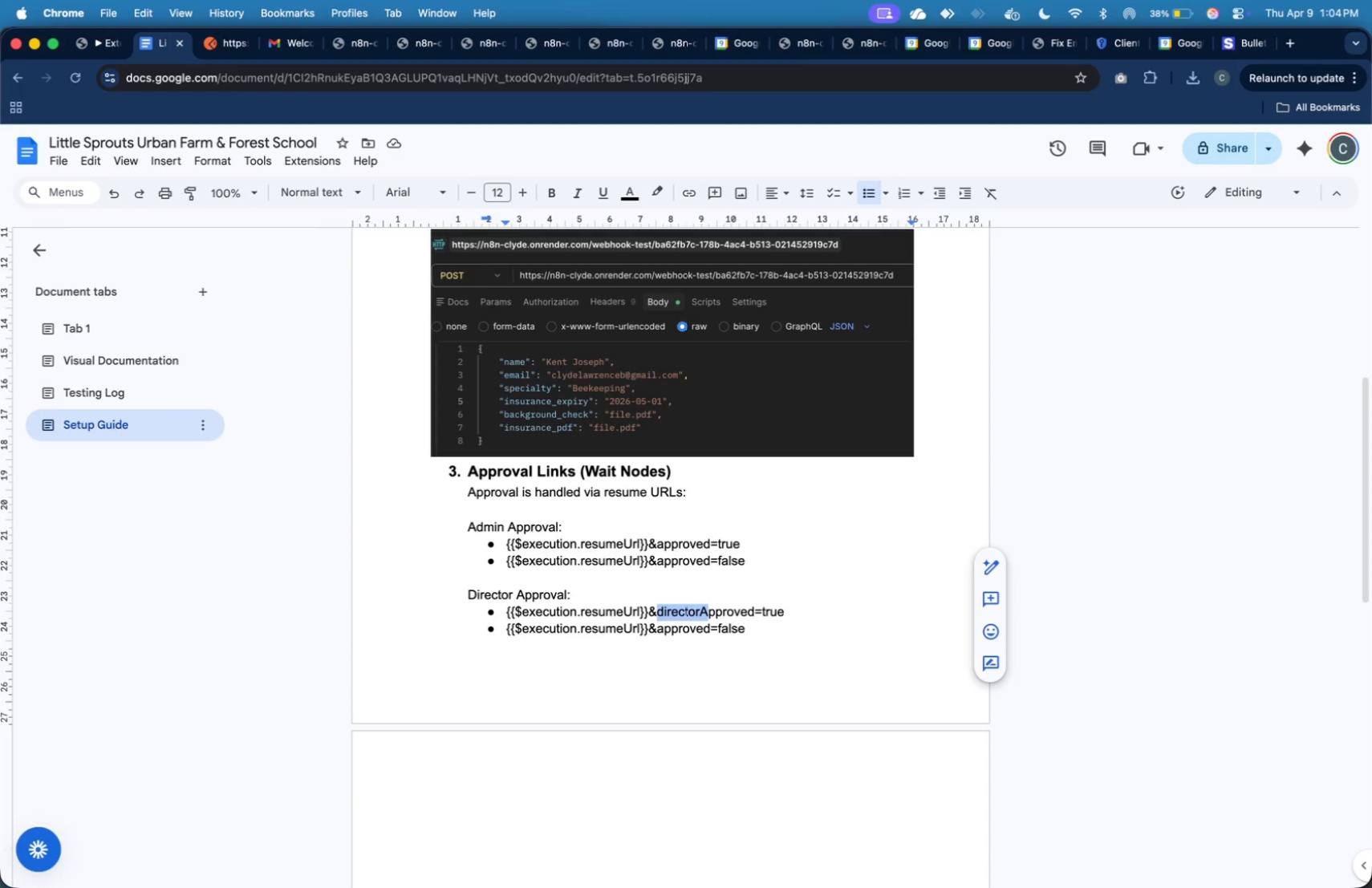 
key(Meta+C)
 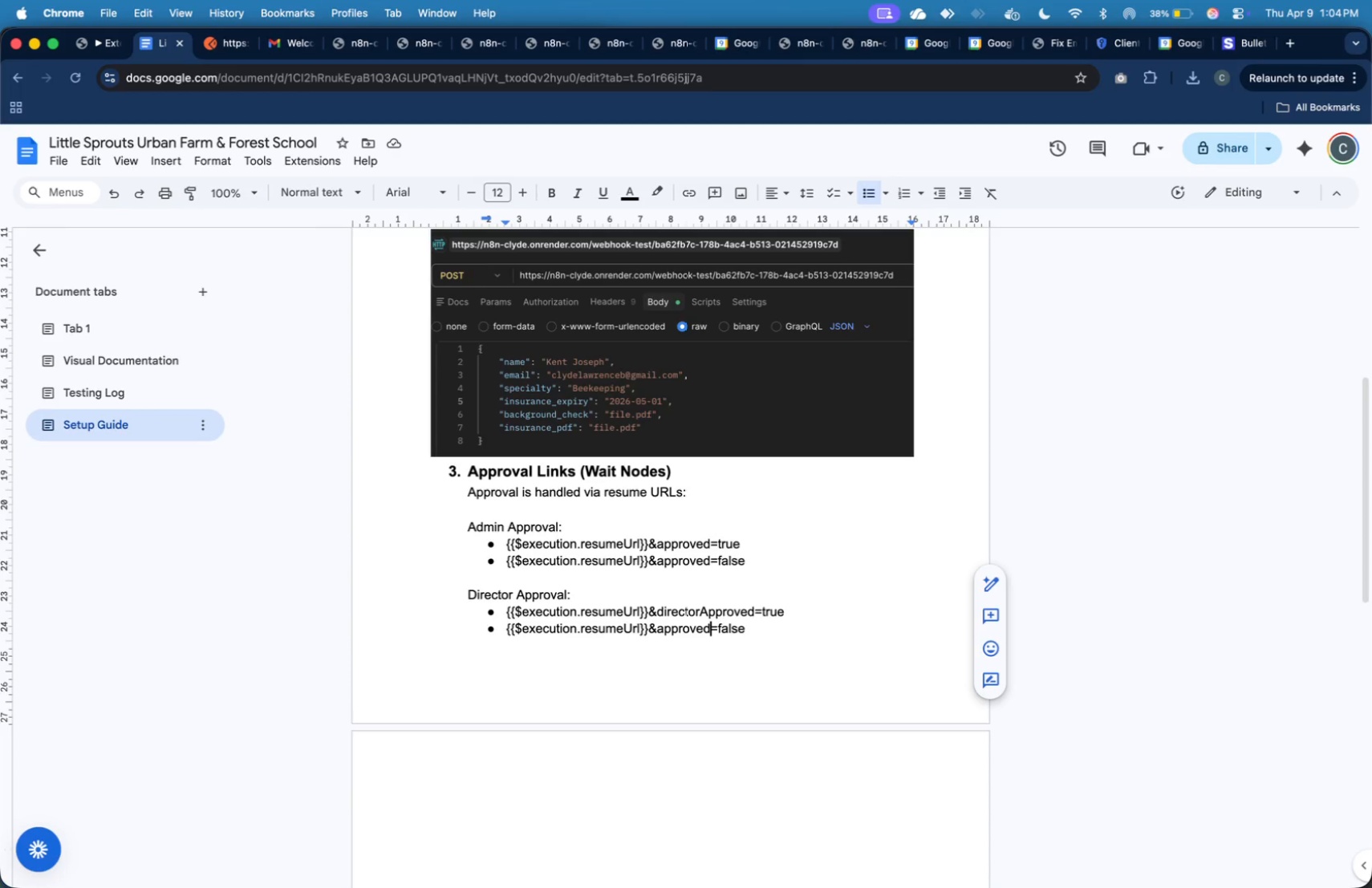 
key(ArrowDown)
 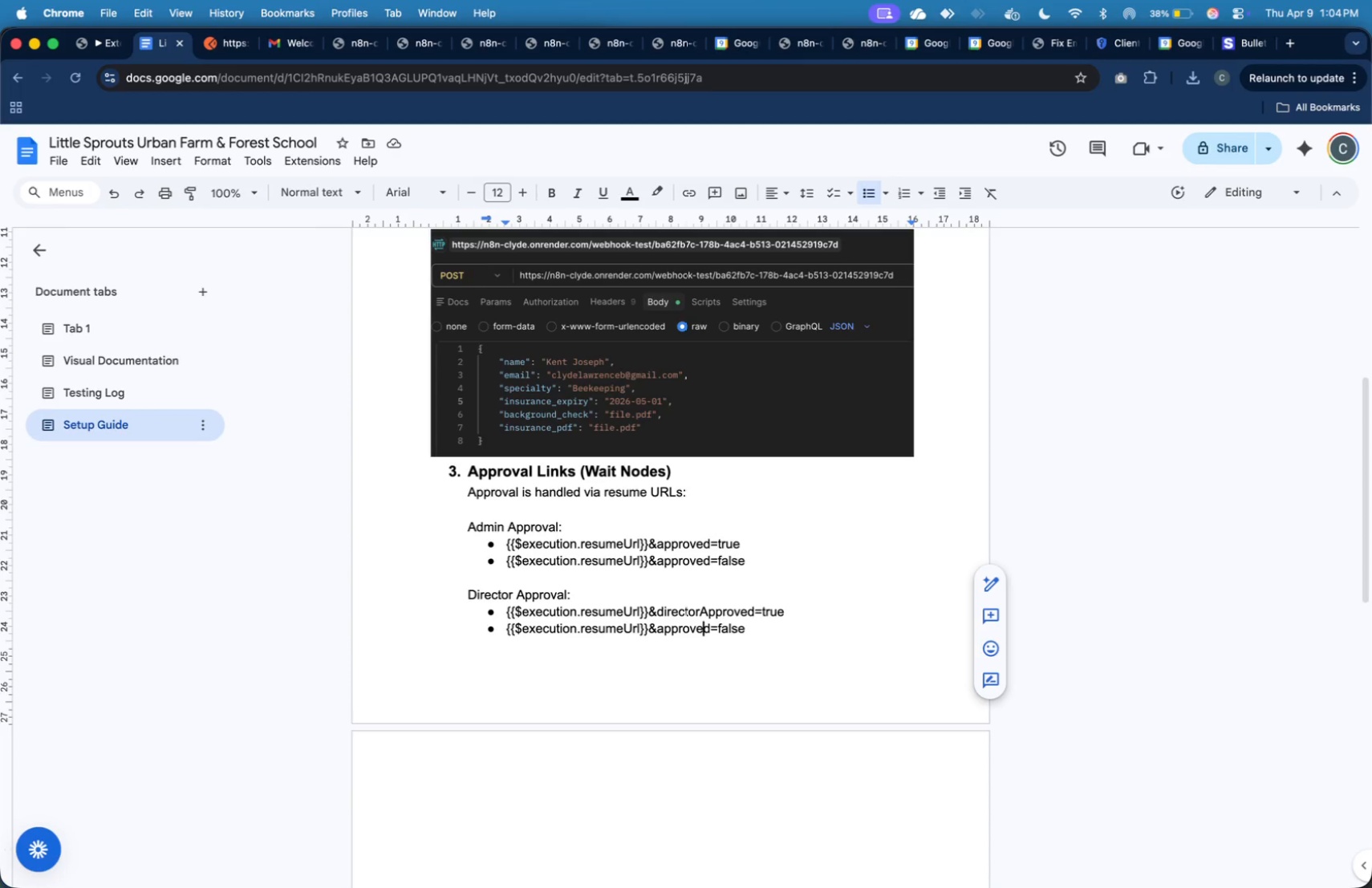 
hold_key(key=ArrowLeft, duration=0.87)
 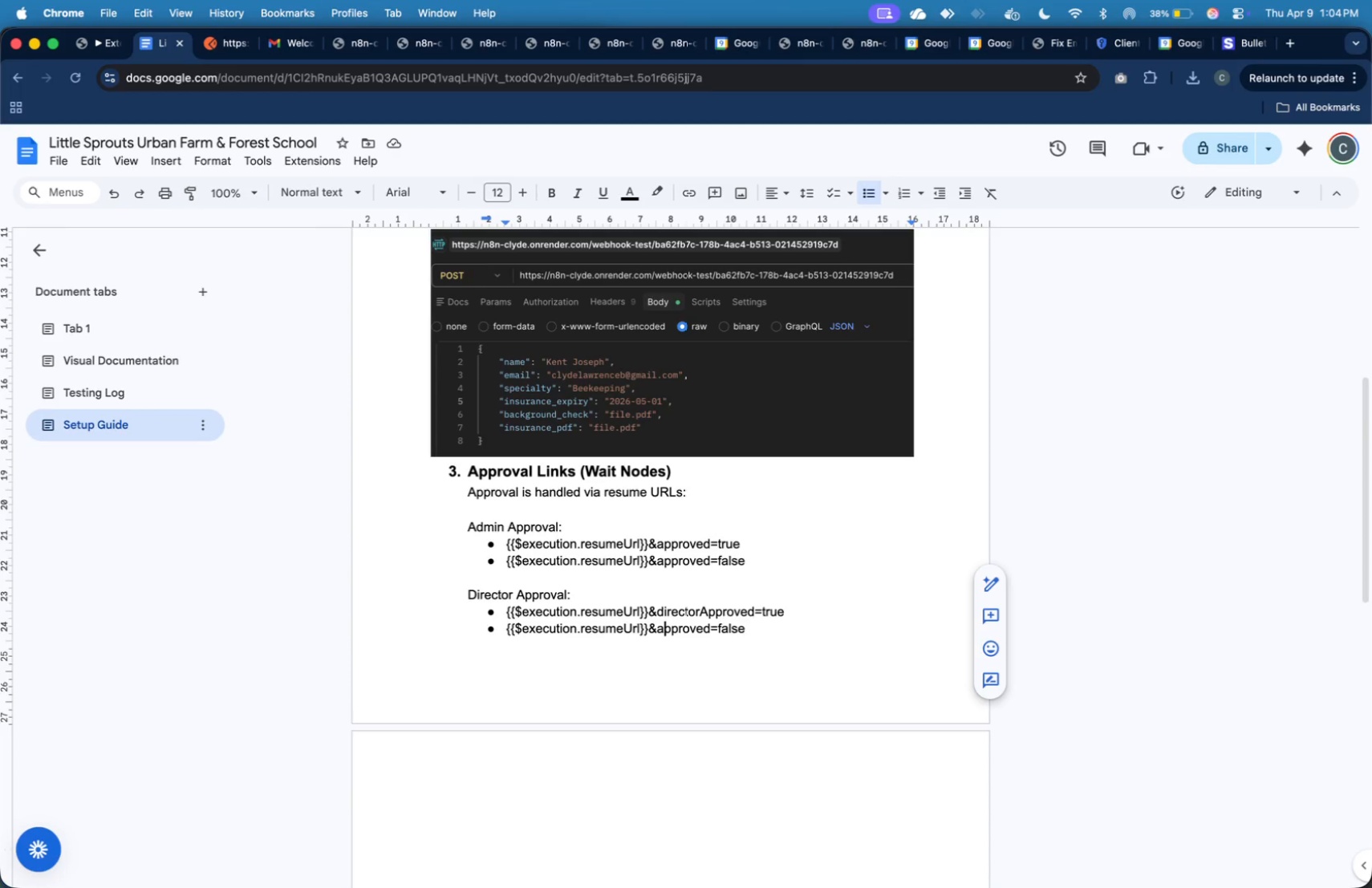 
key(ArrowLeft)
 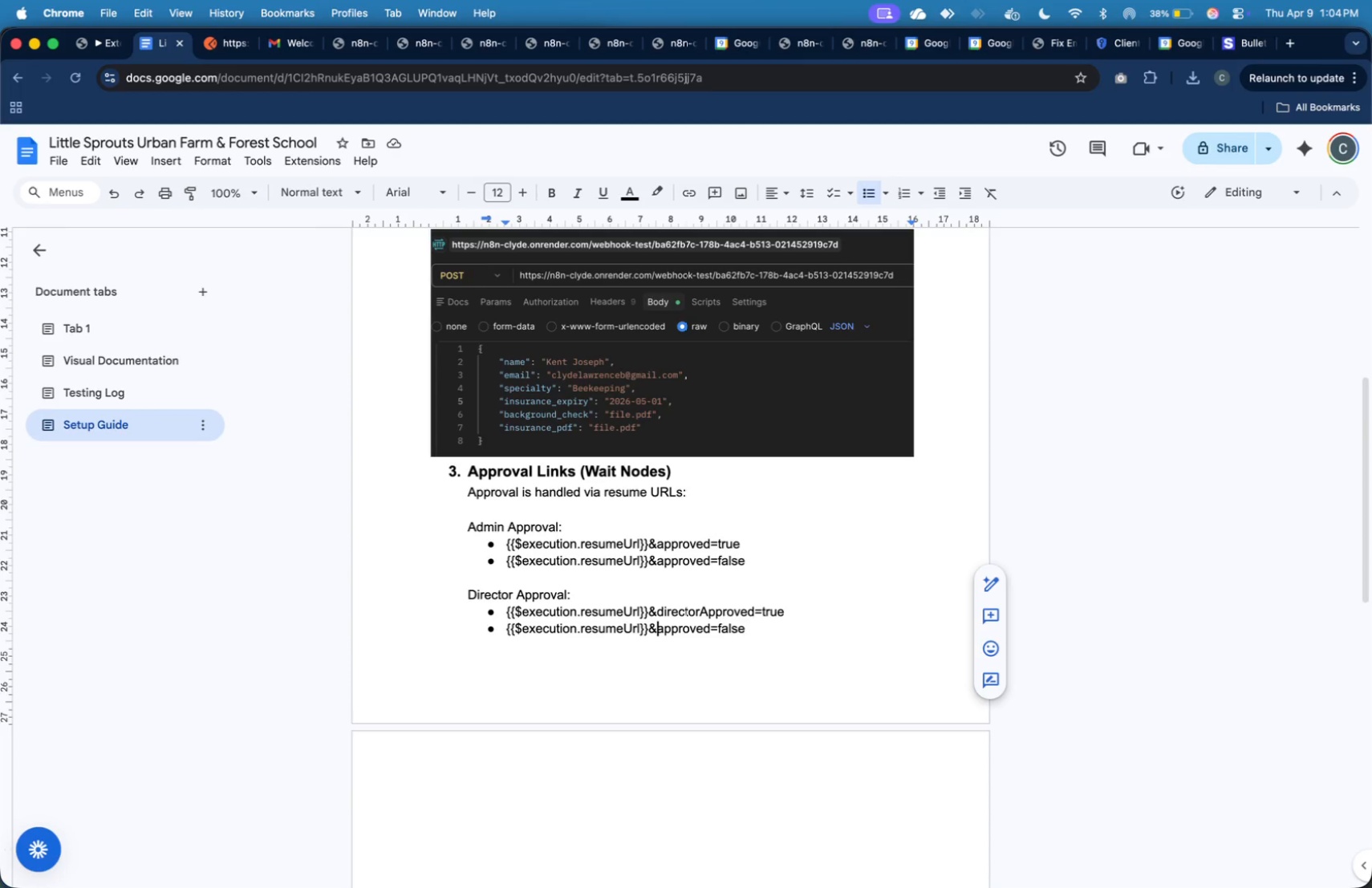 
key(ArrowLeft)
 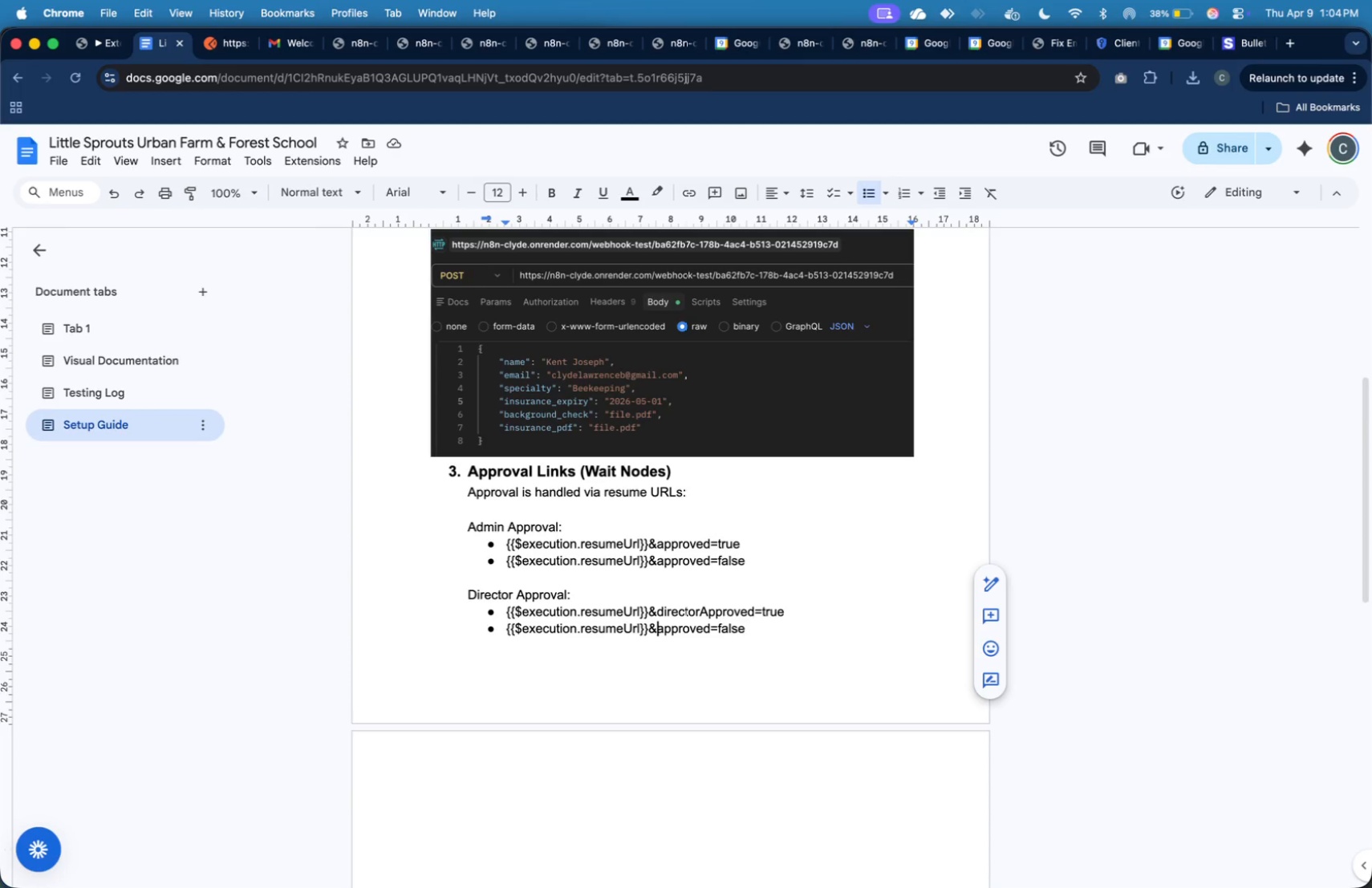 
key(ArrowRight)
 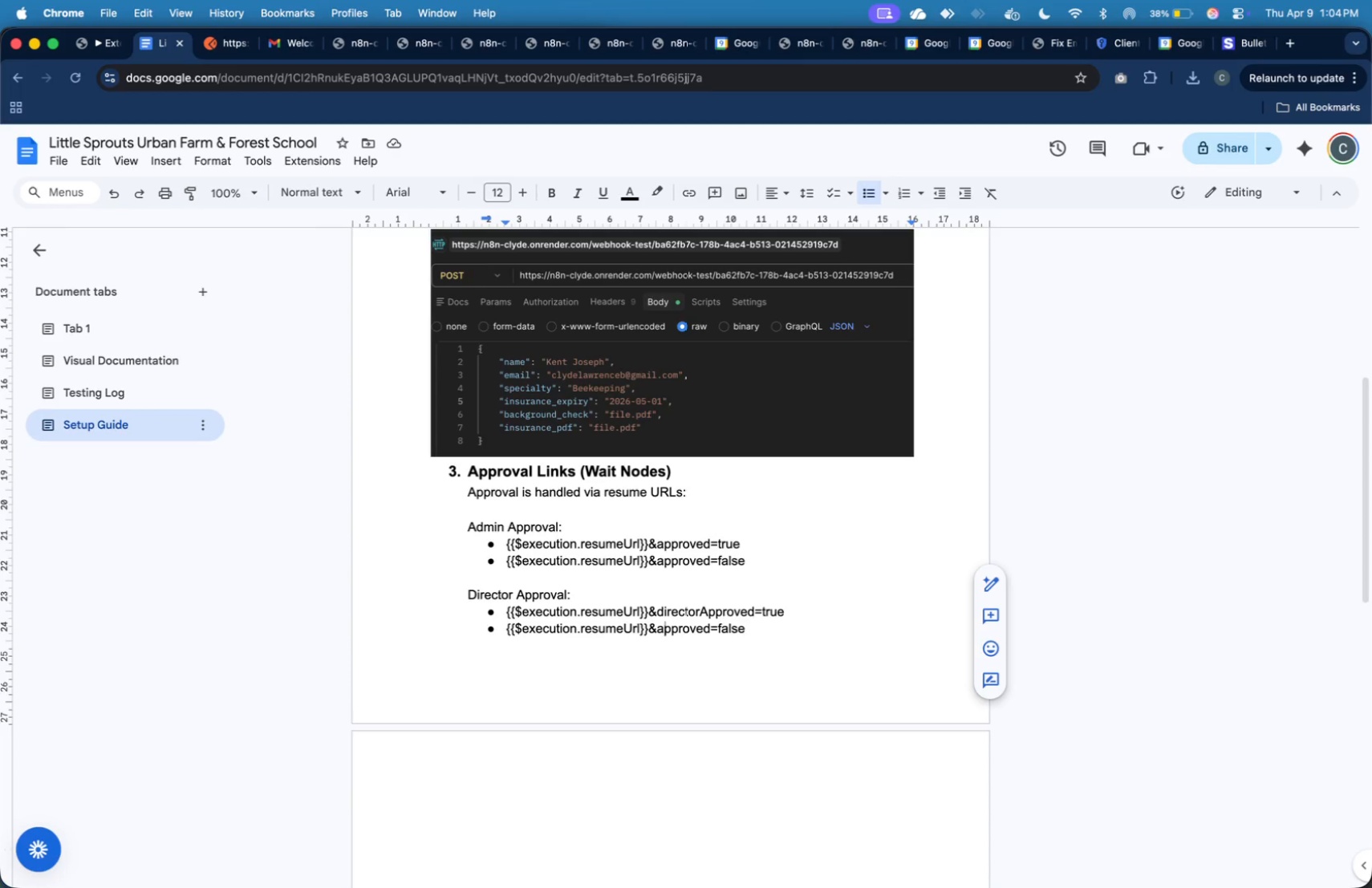 
key(Backspace)
 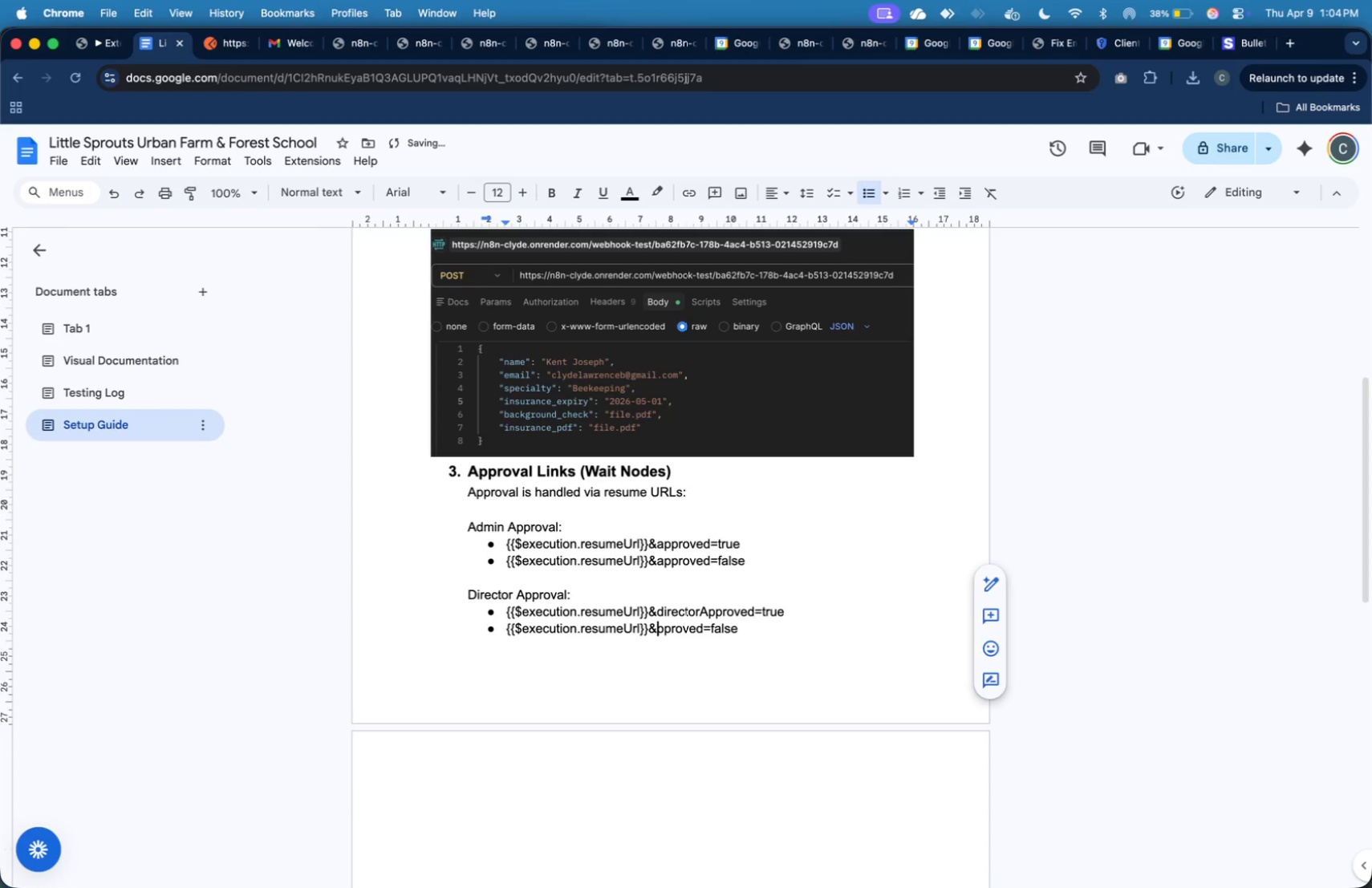 
key(Meta+V)
 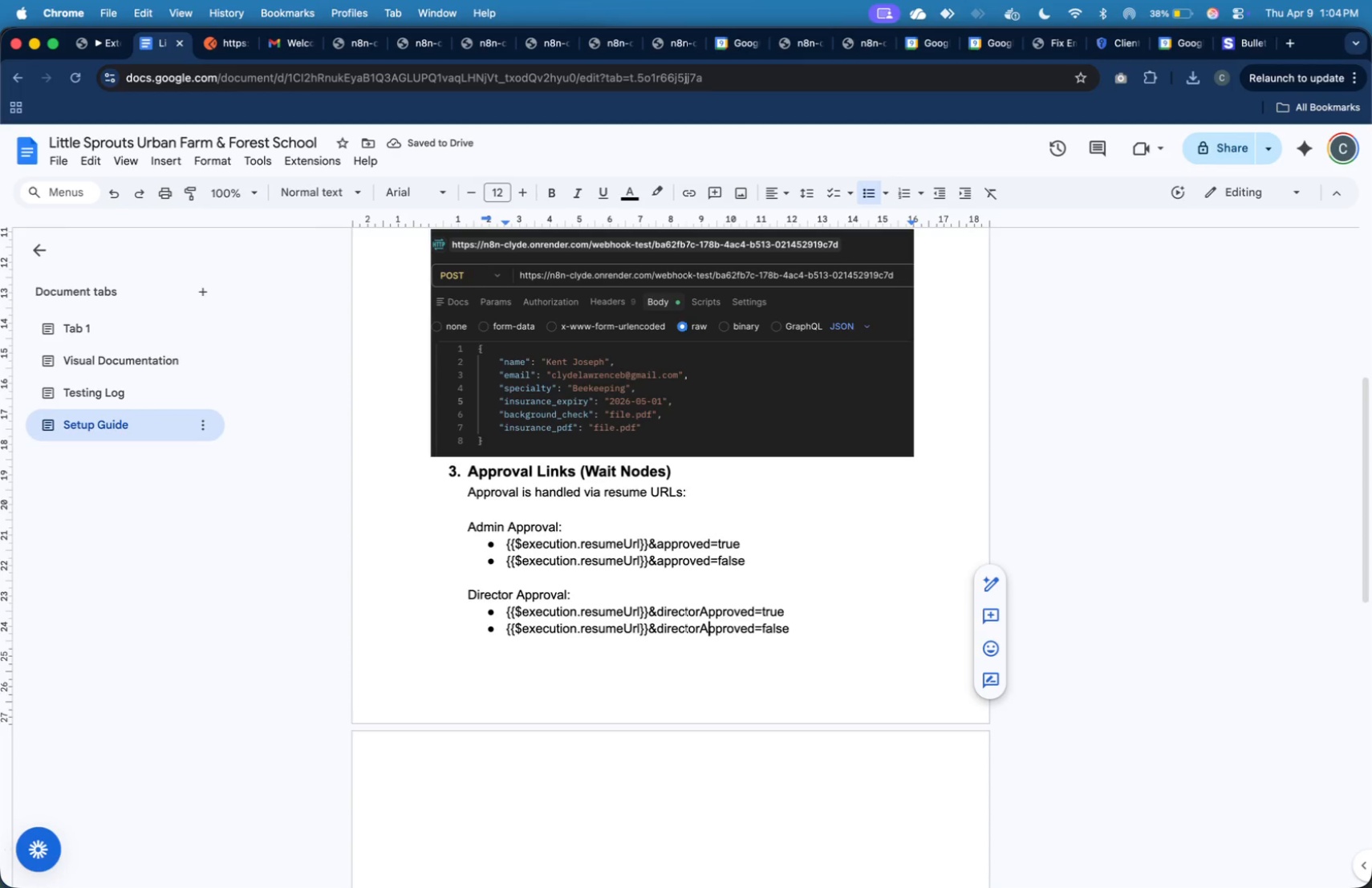 
wait(5.59)
 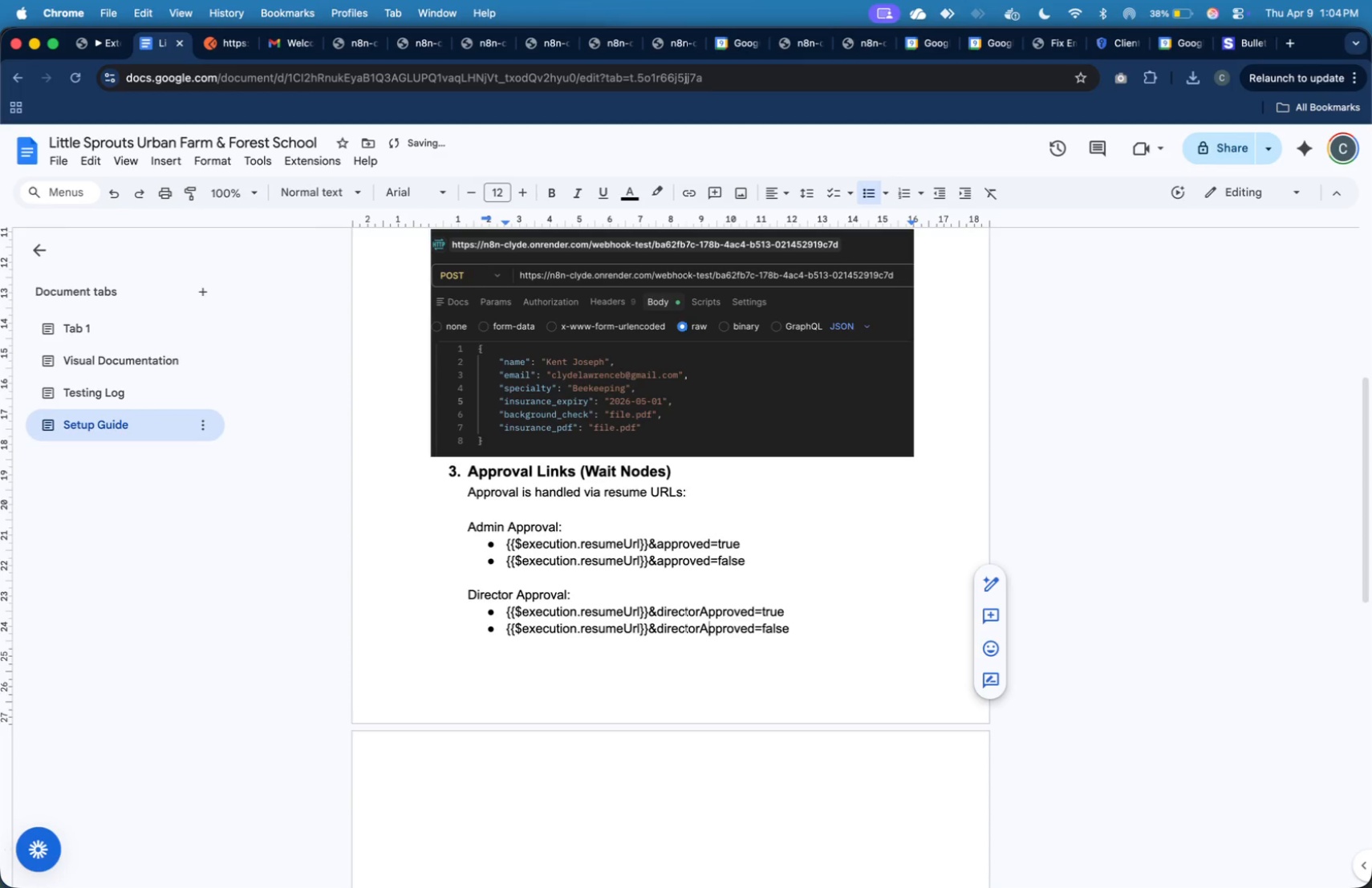 
key(ArrowDown)
 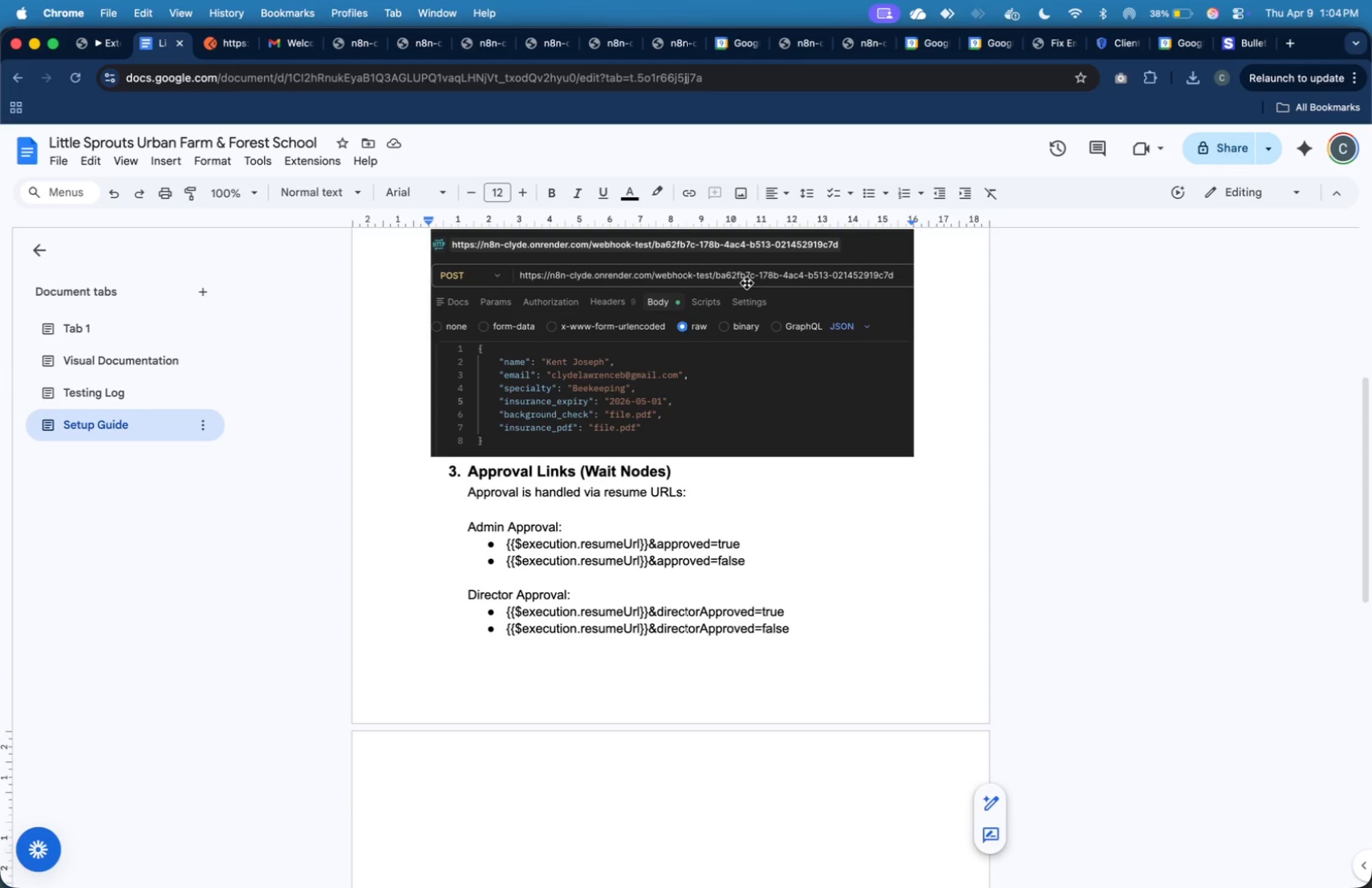 
wait(8.87)
 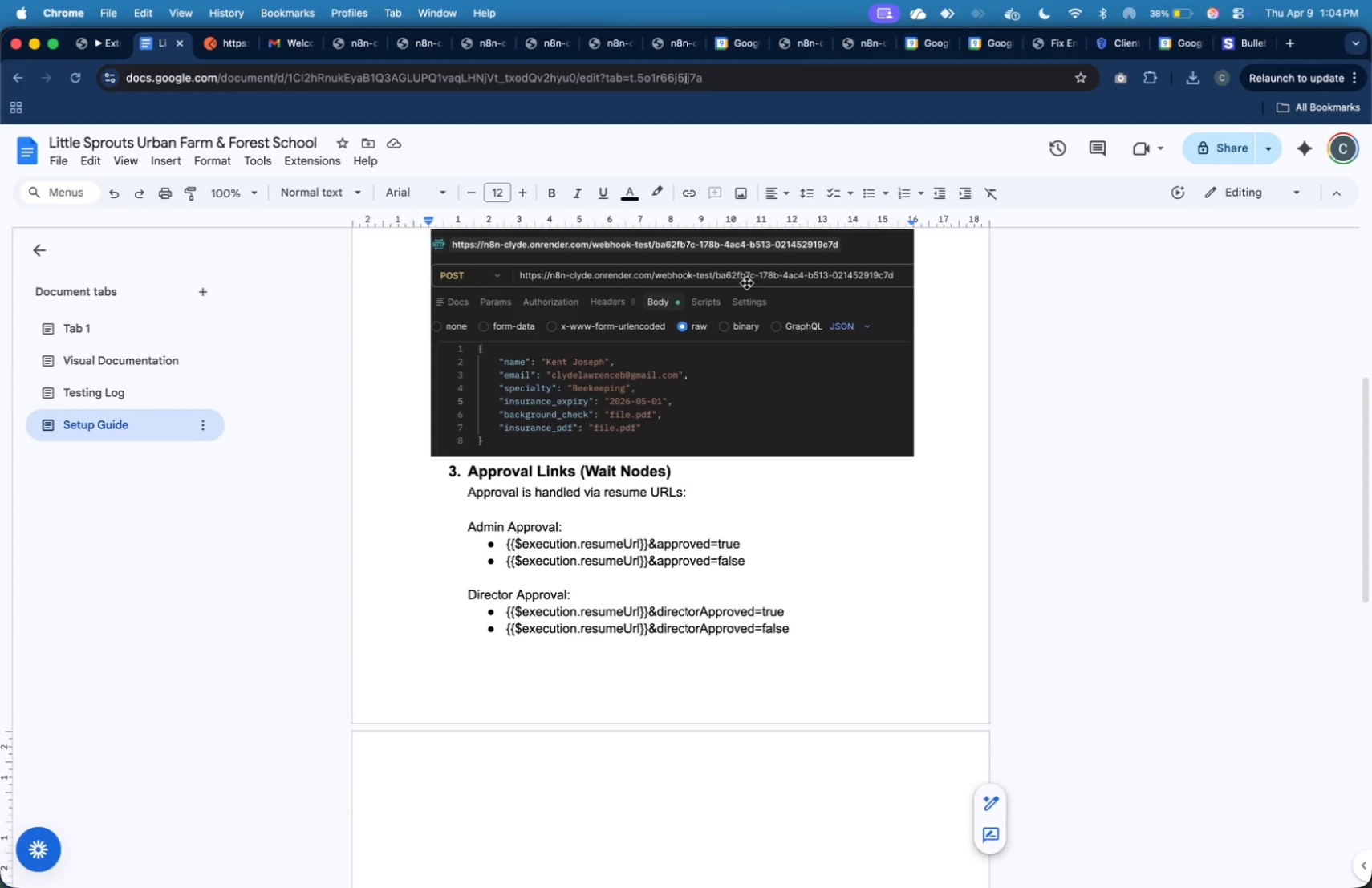 
key(Backspace)
 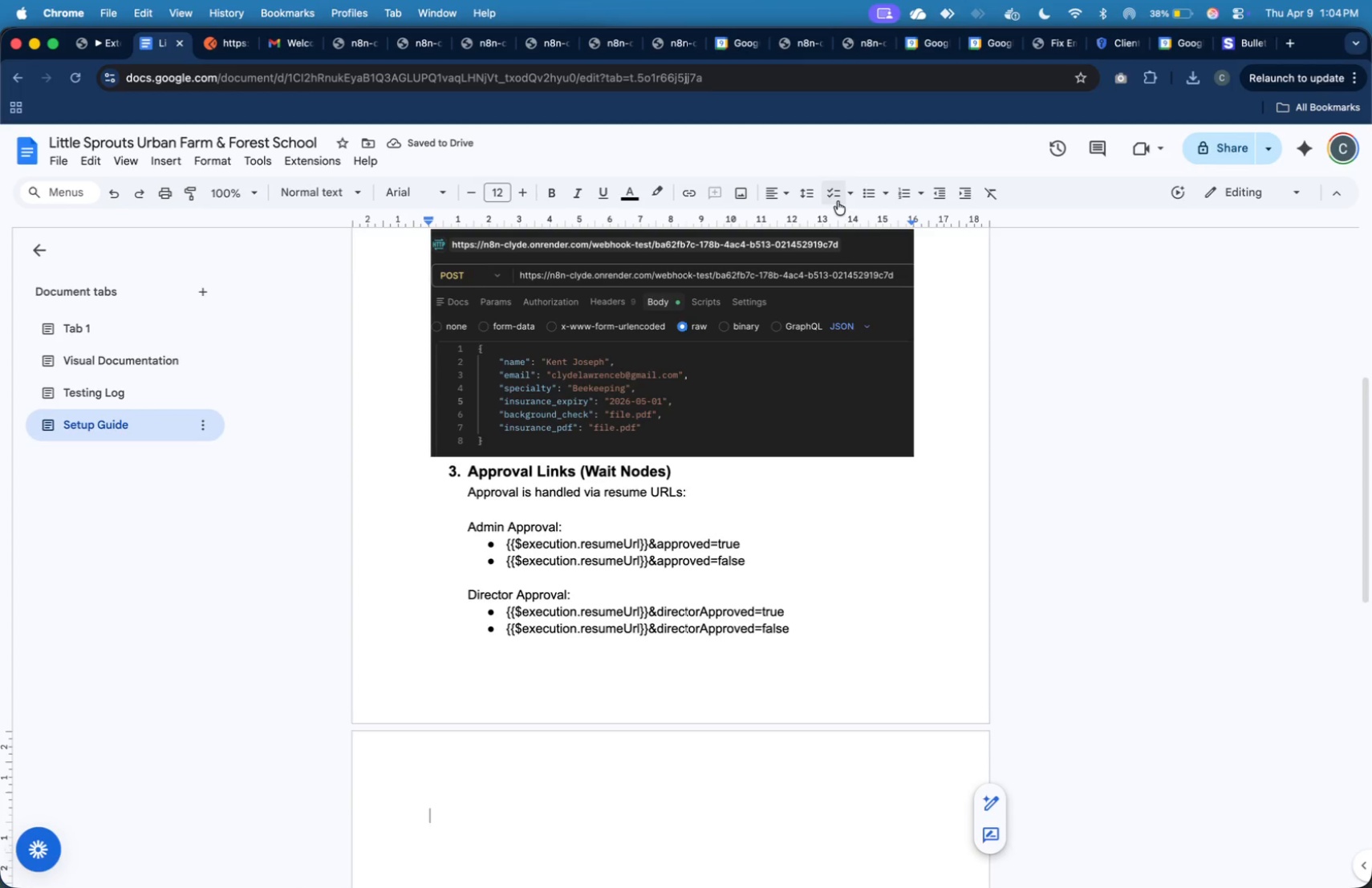 
left_click([880, 196])
 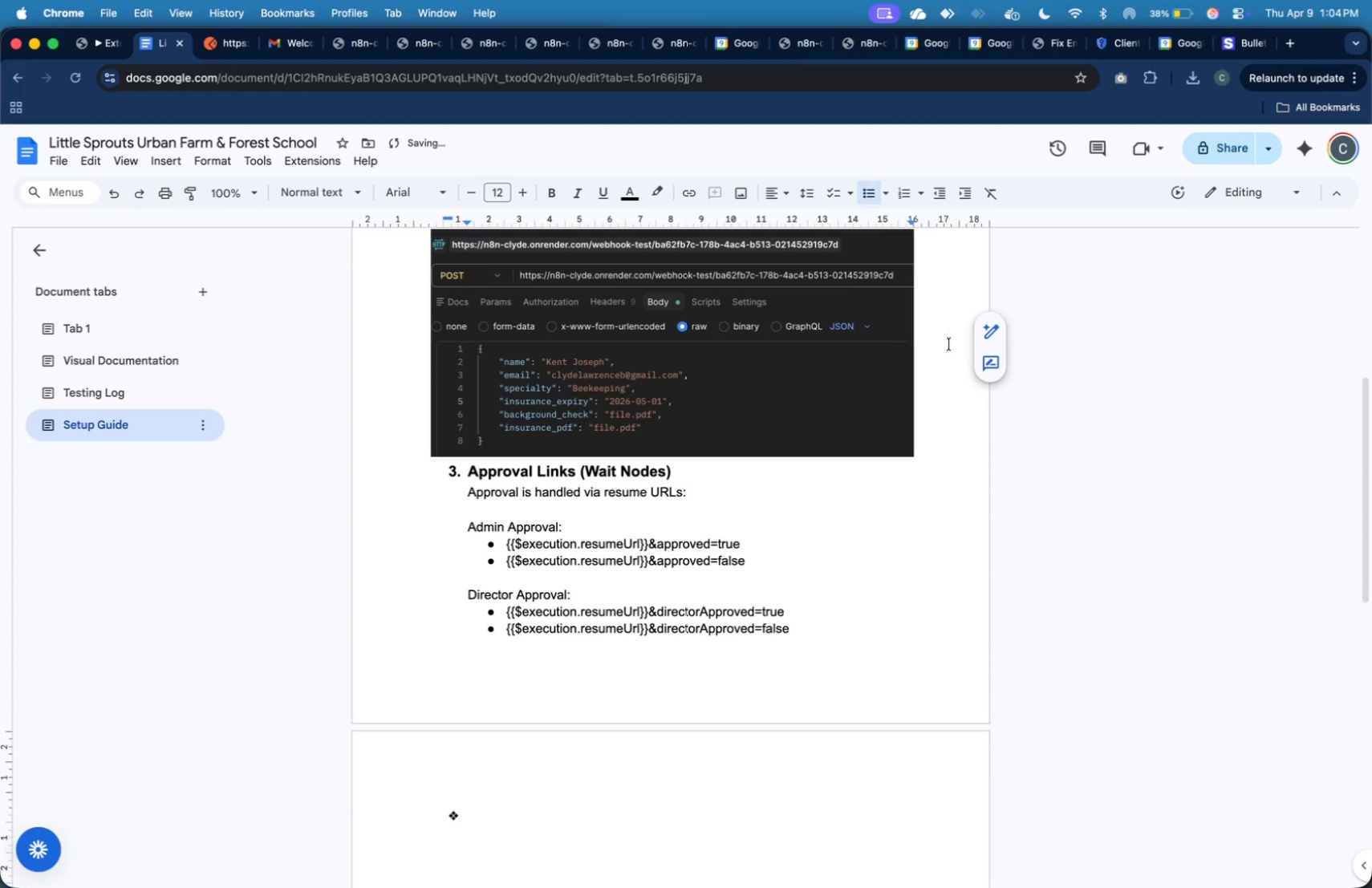 
type(Links are sent via email)
 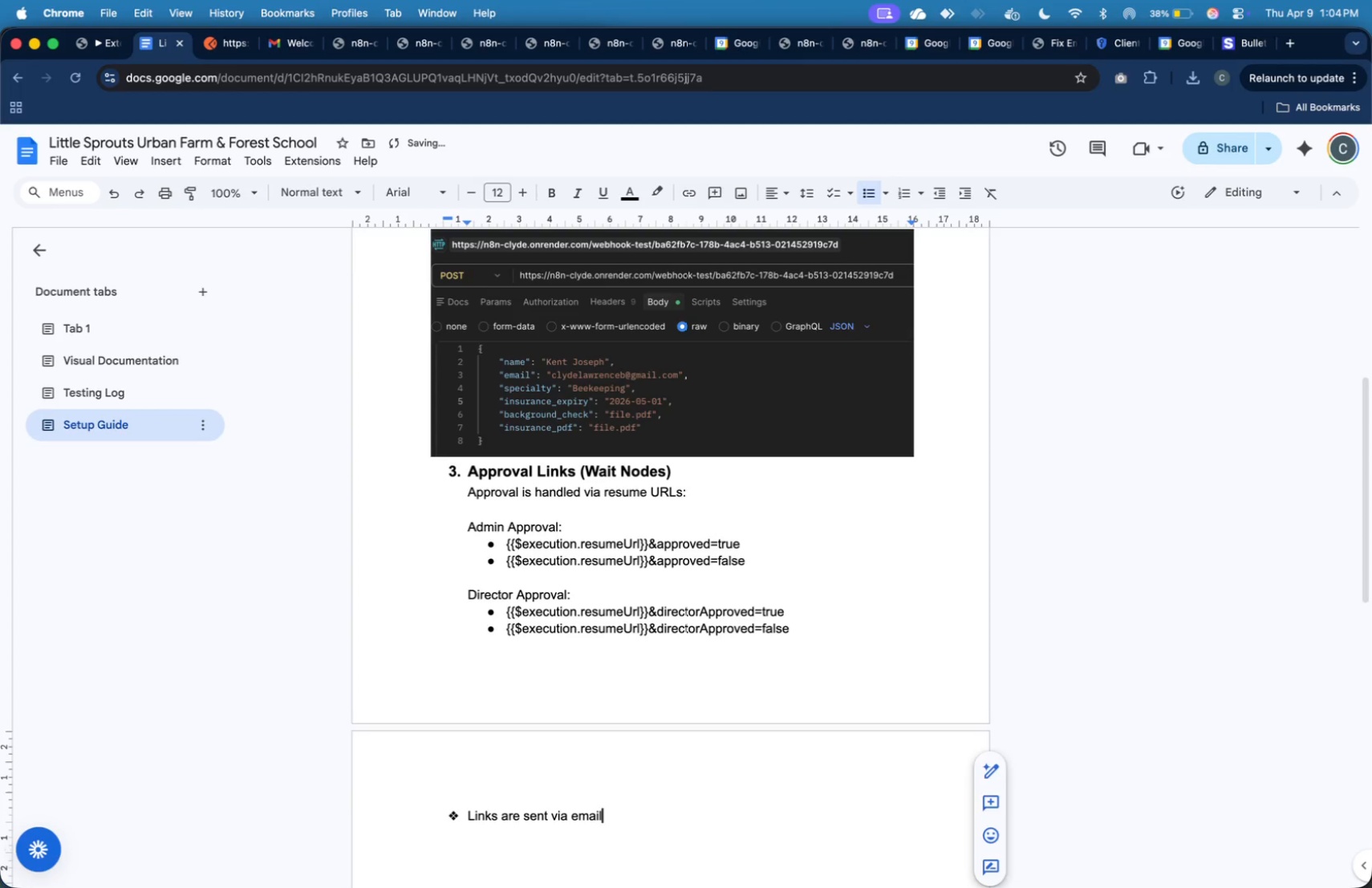 
key(Enter)
 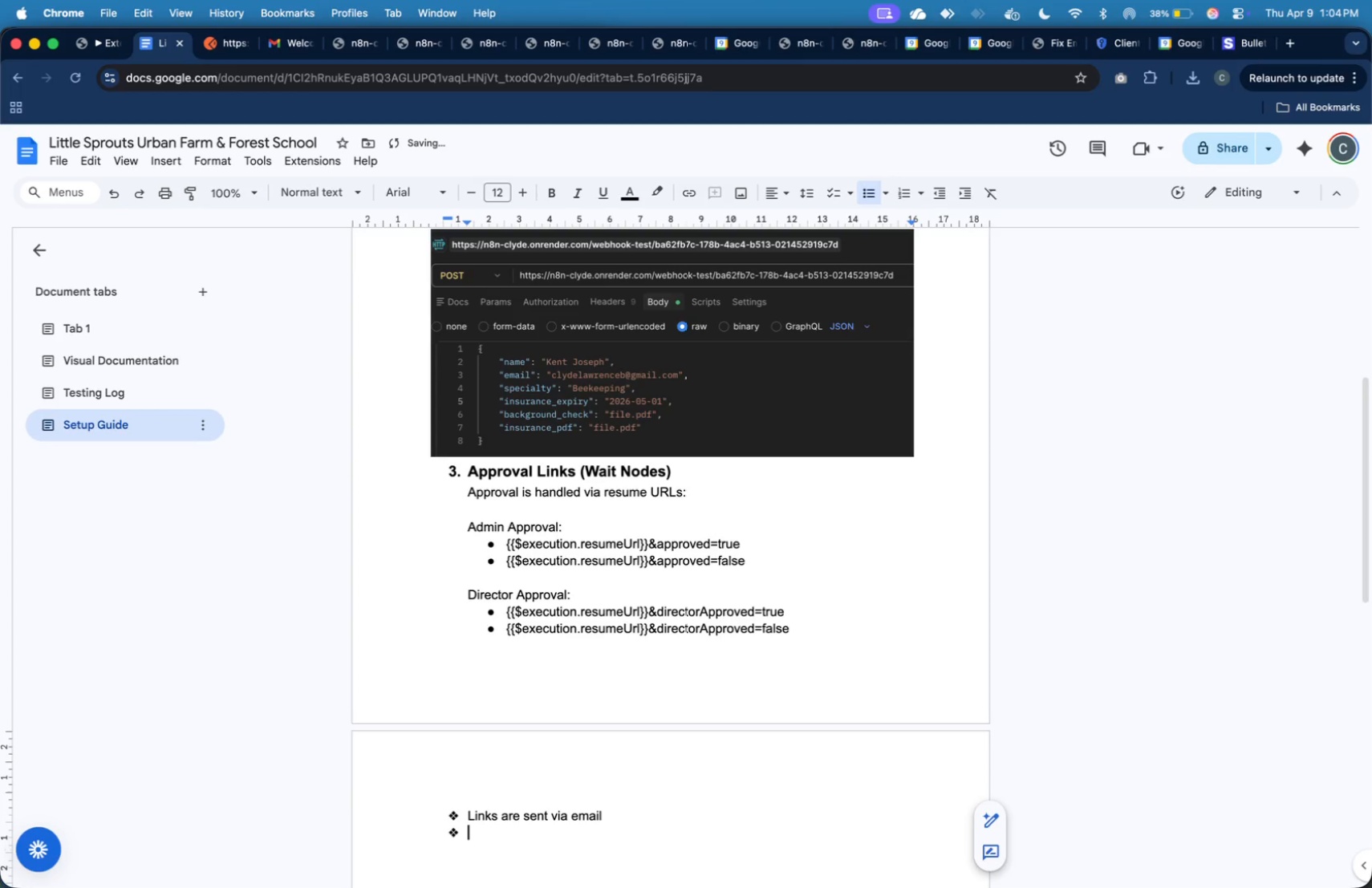 
type(Clicking resumes workflow execution)
 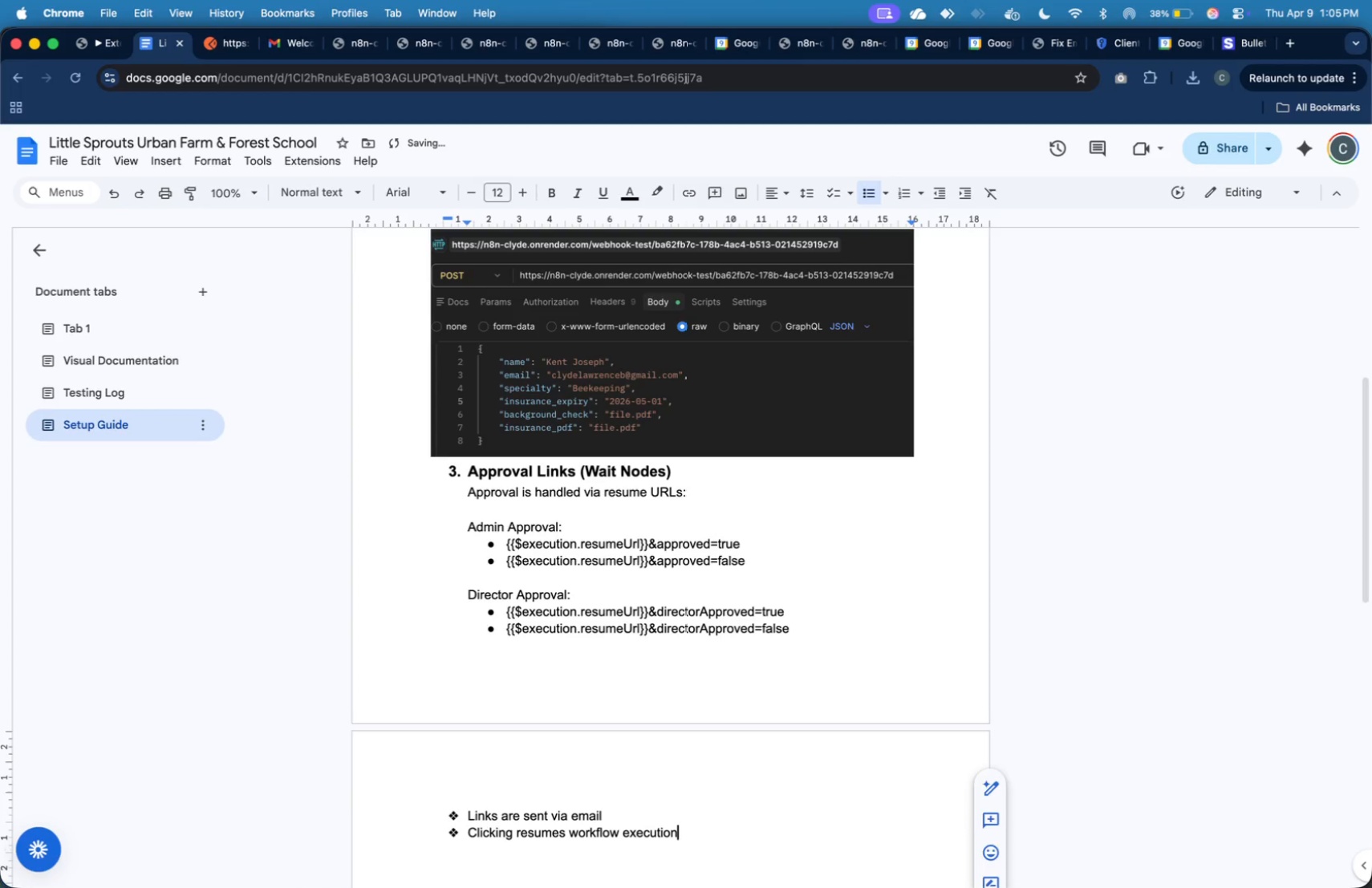 
key(Enter)
 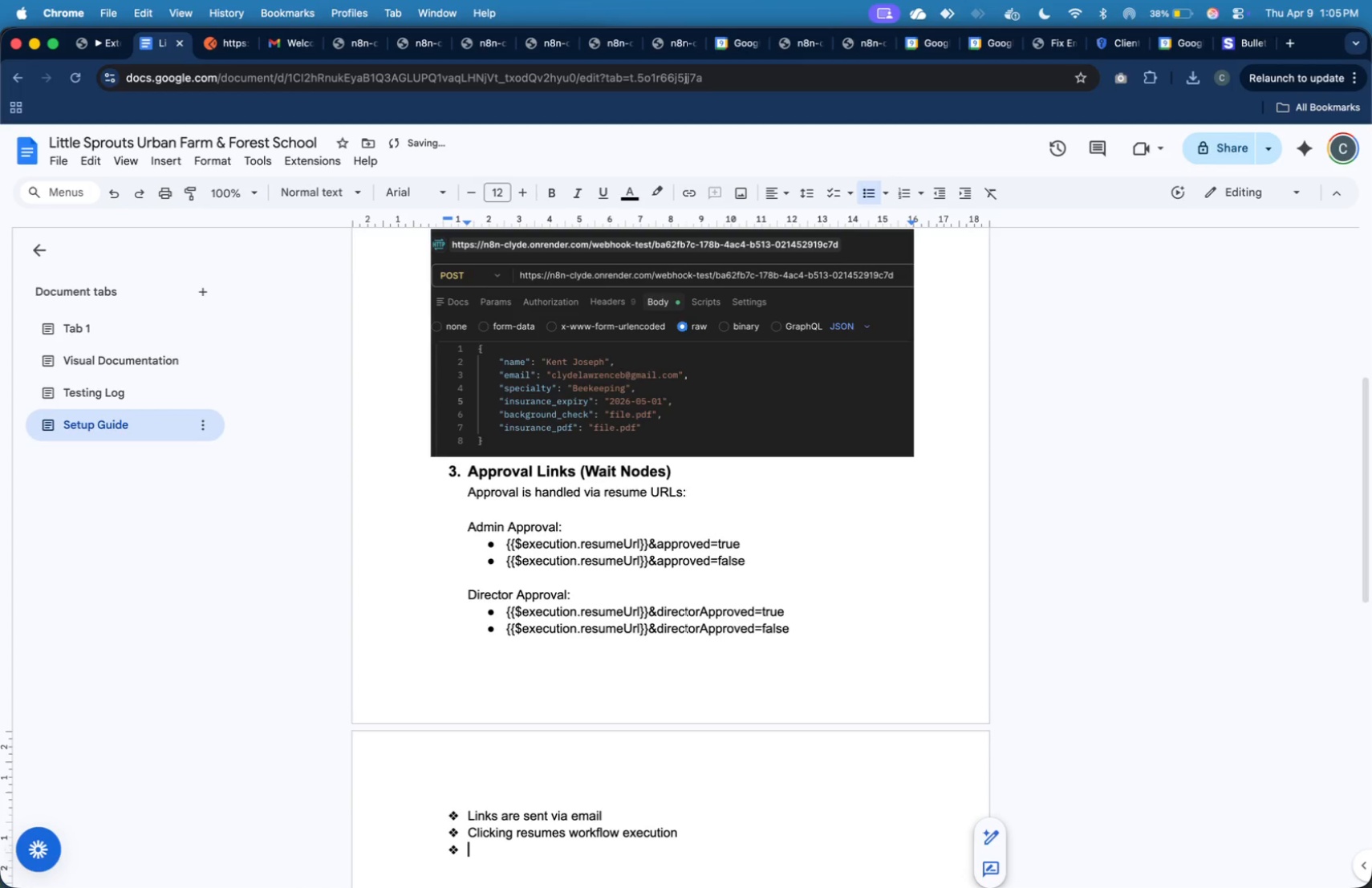 
type(IF nodes handle branching logic)
 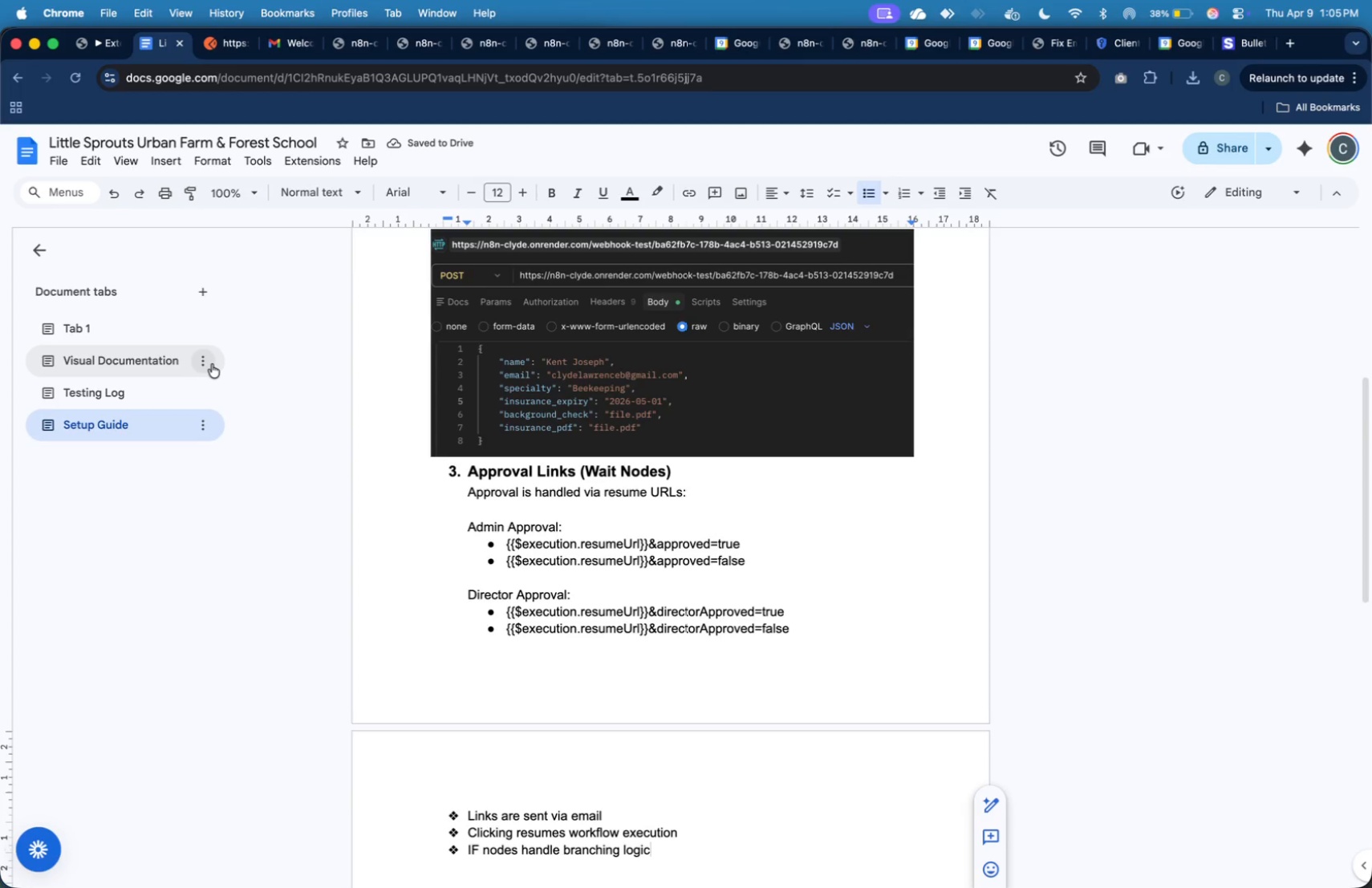 
wait(9.04)
 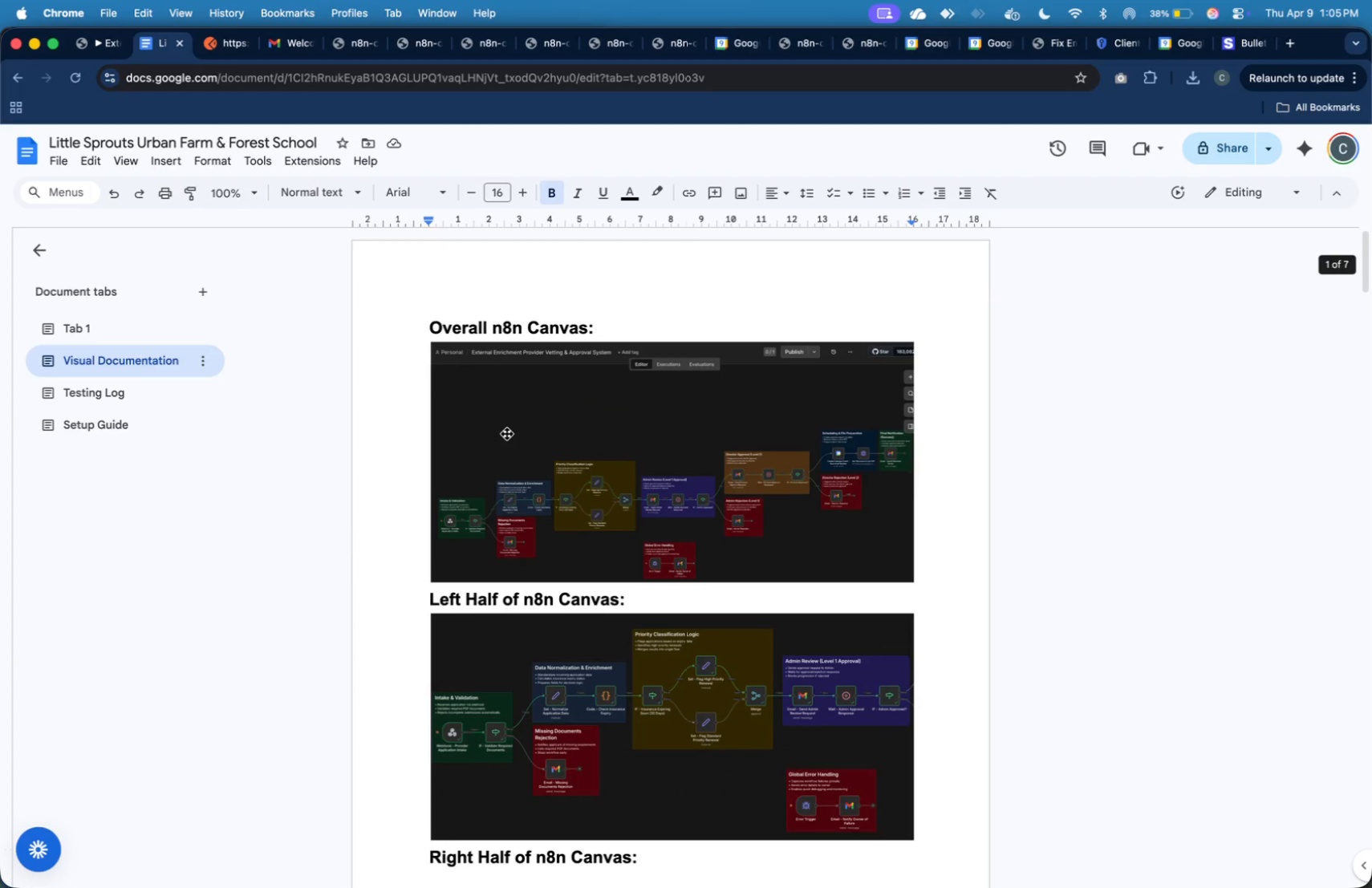 
key(Meta+Tab)
 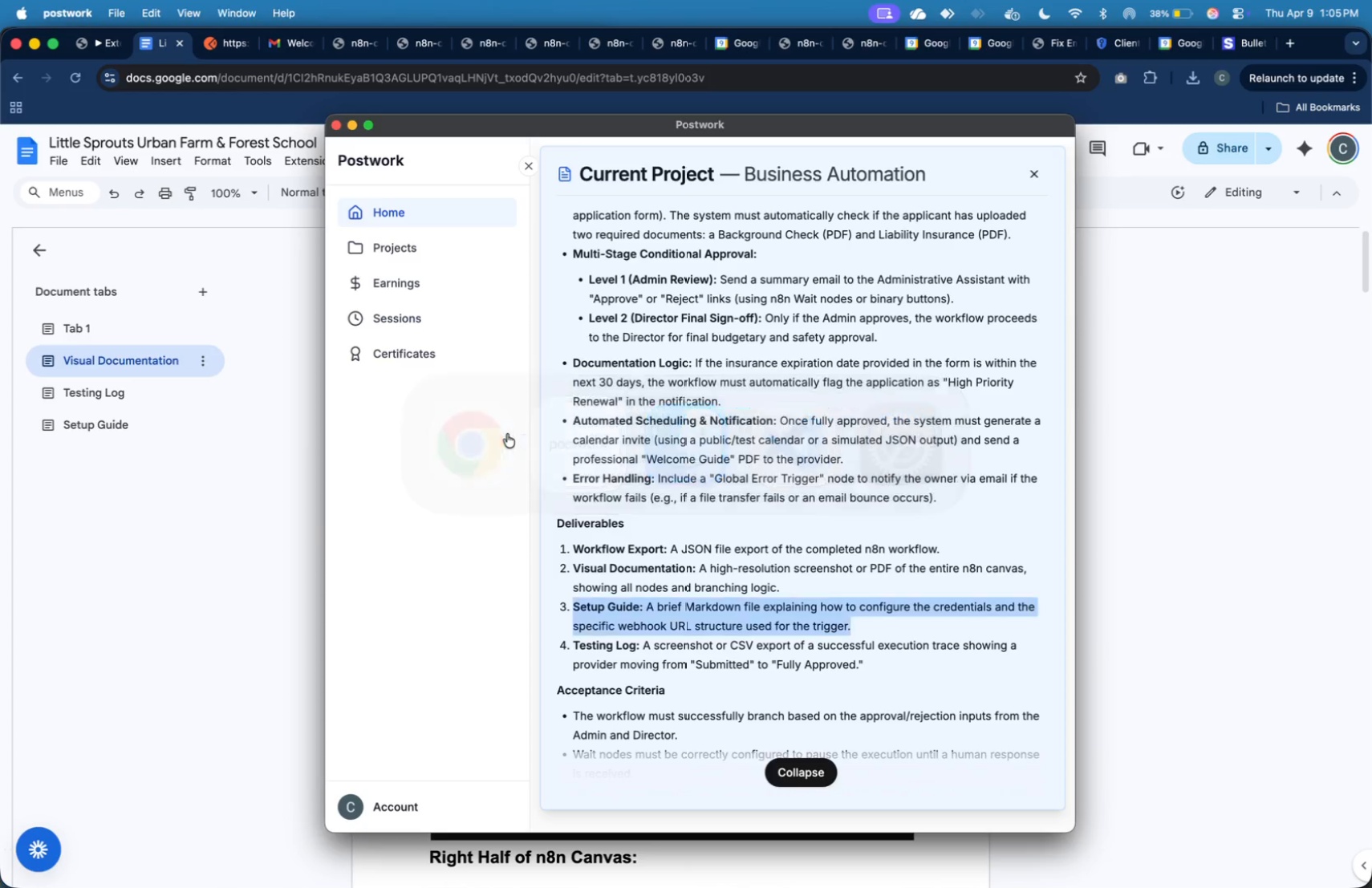 
scroll: coordinate [507, 434], scroll_direction: up, amount: 196.0
 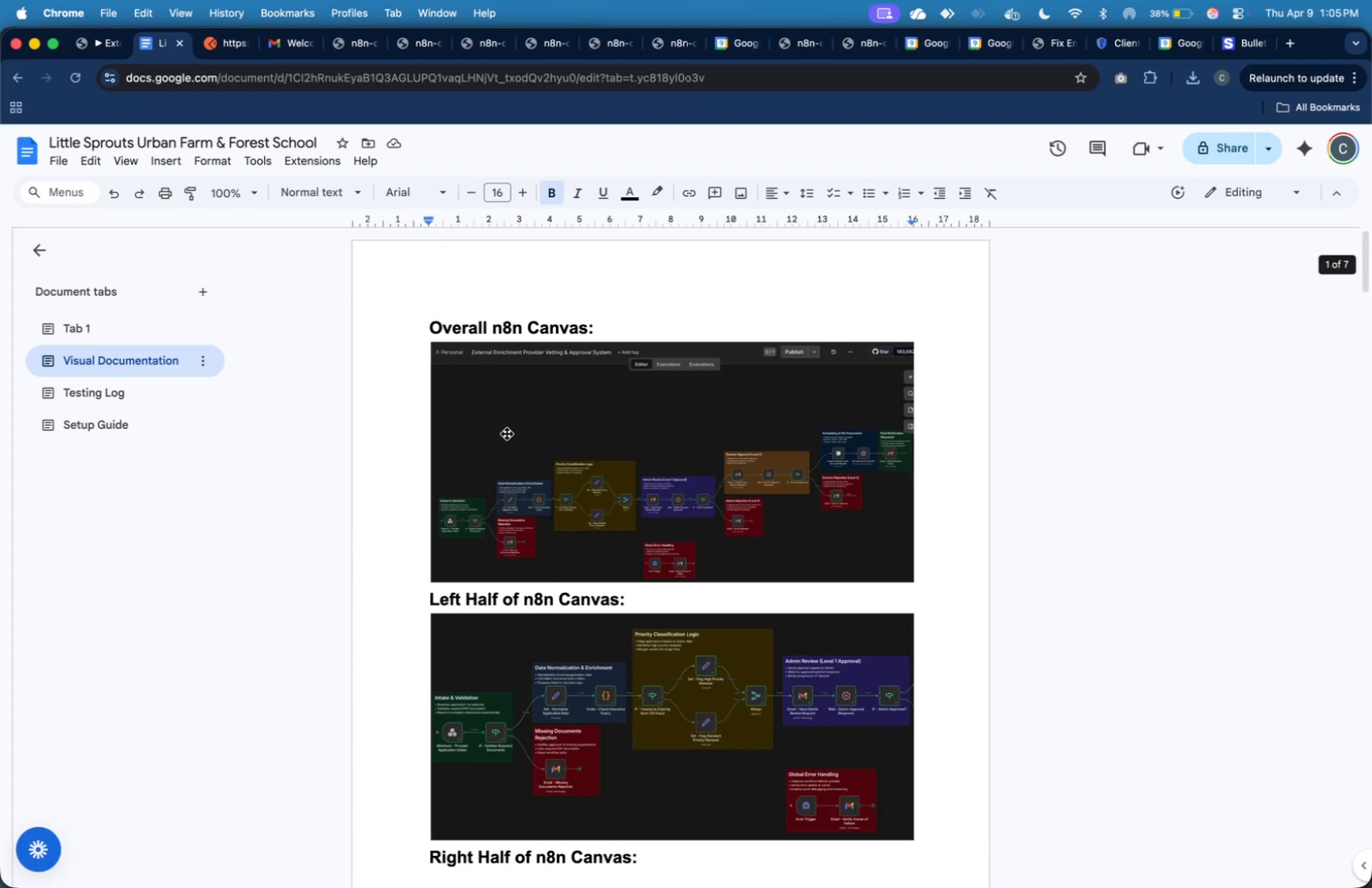 
key(Meta+CommandLeft)